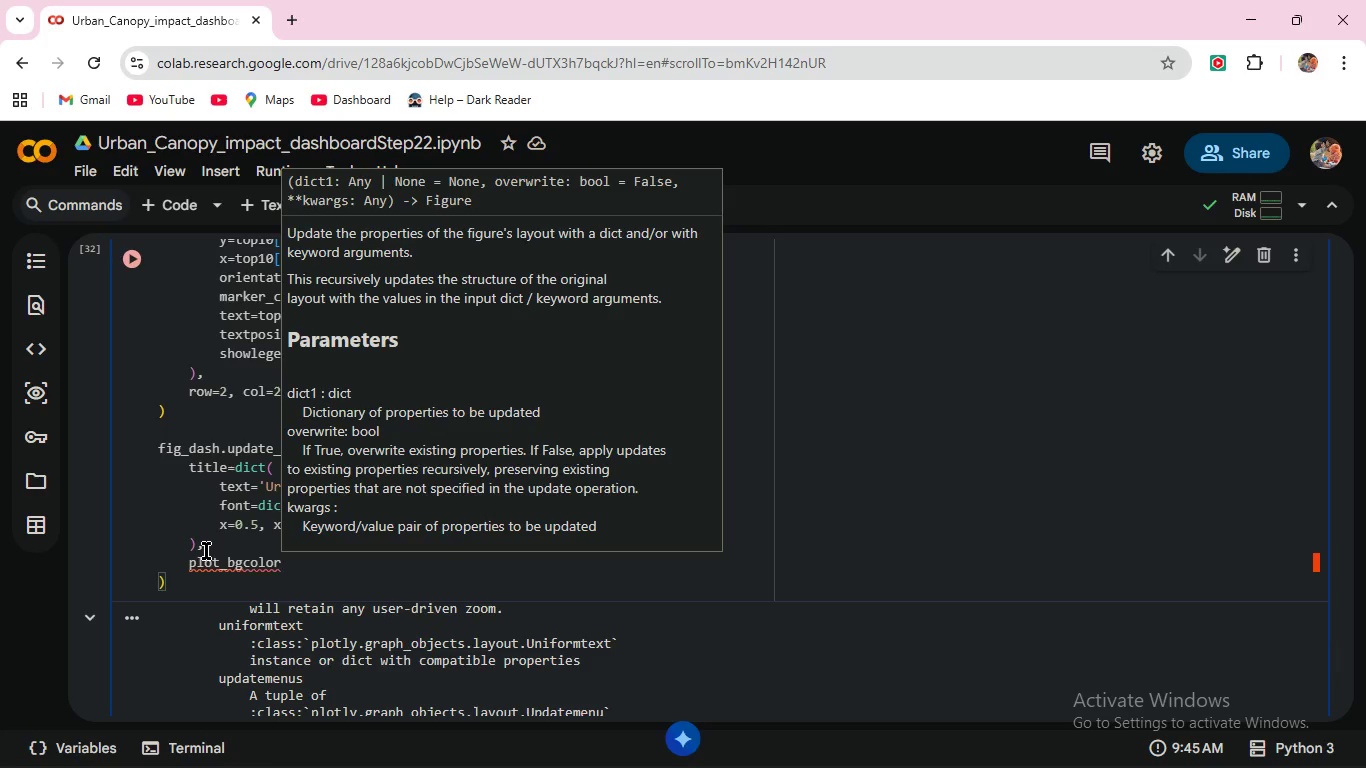 
type(+"WHITE)
 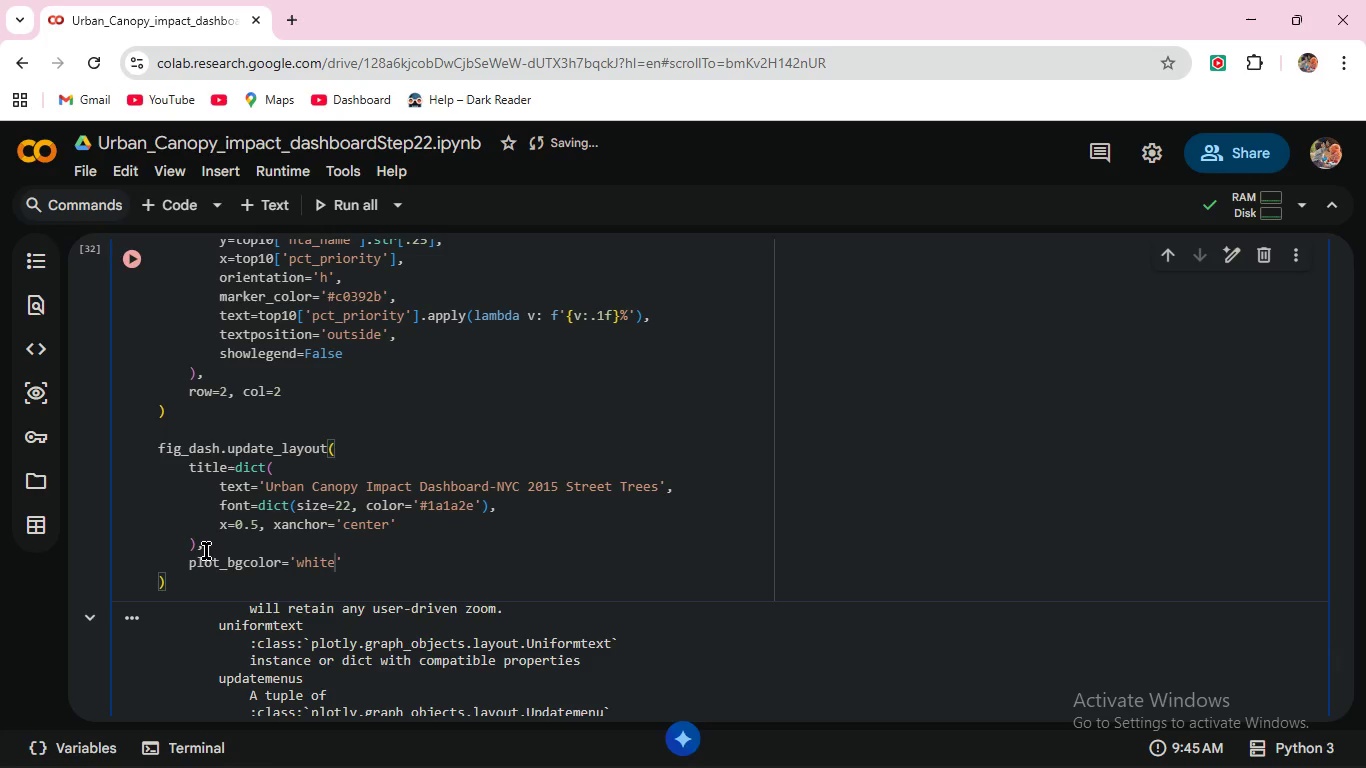 
key(Shift+ArrowRight)
 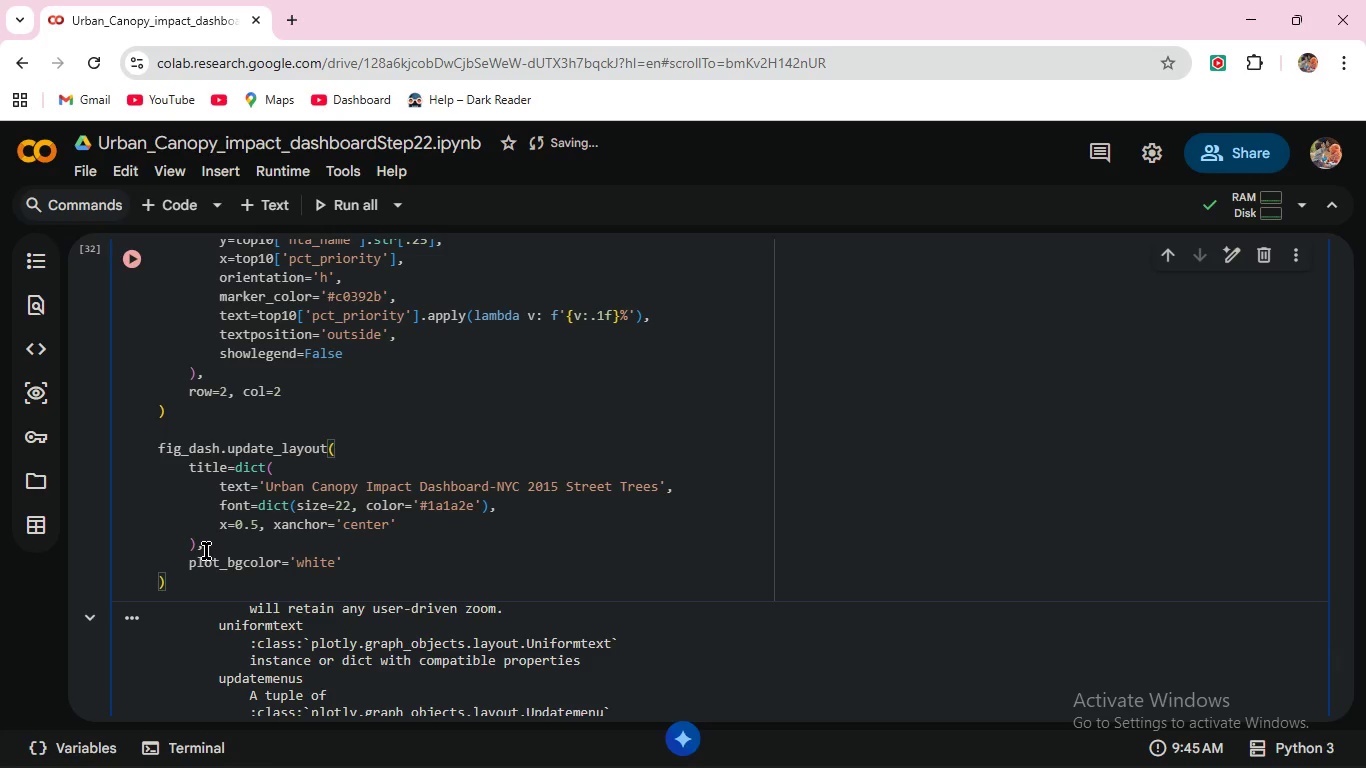 
key(Shift+Comma)
 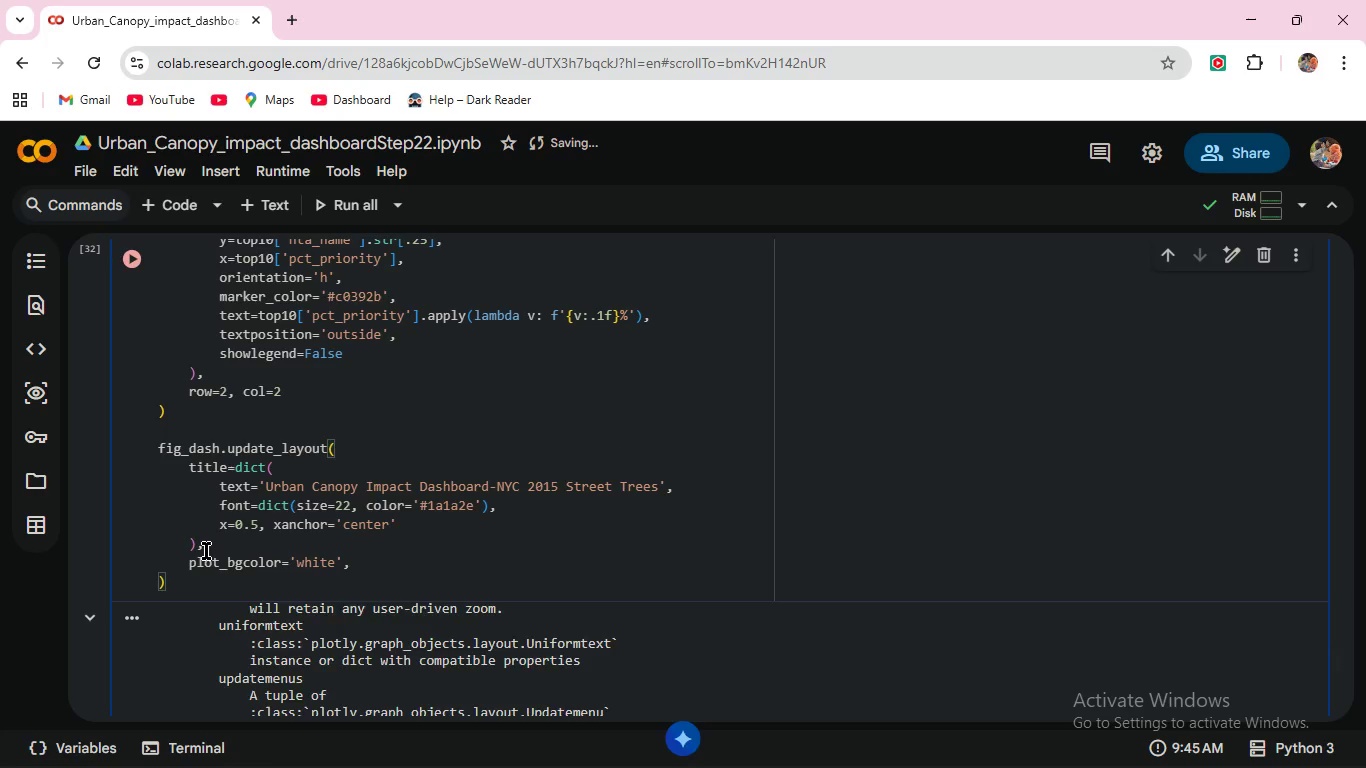 
key(Shift+Enter)
 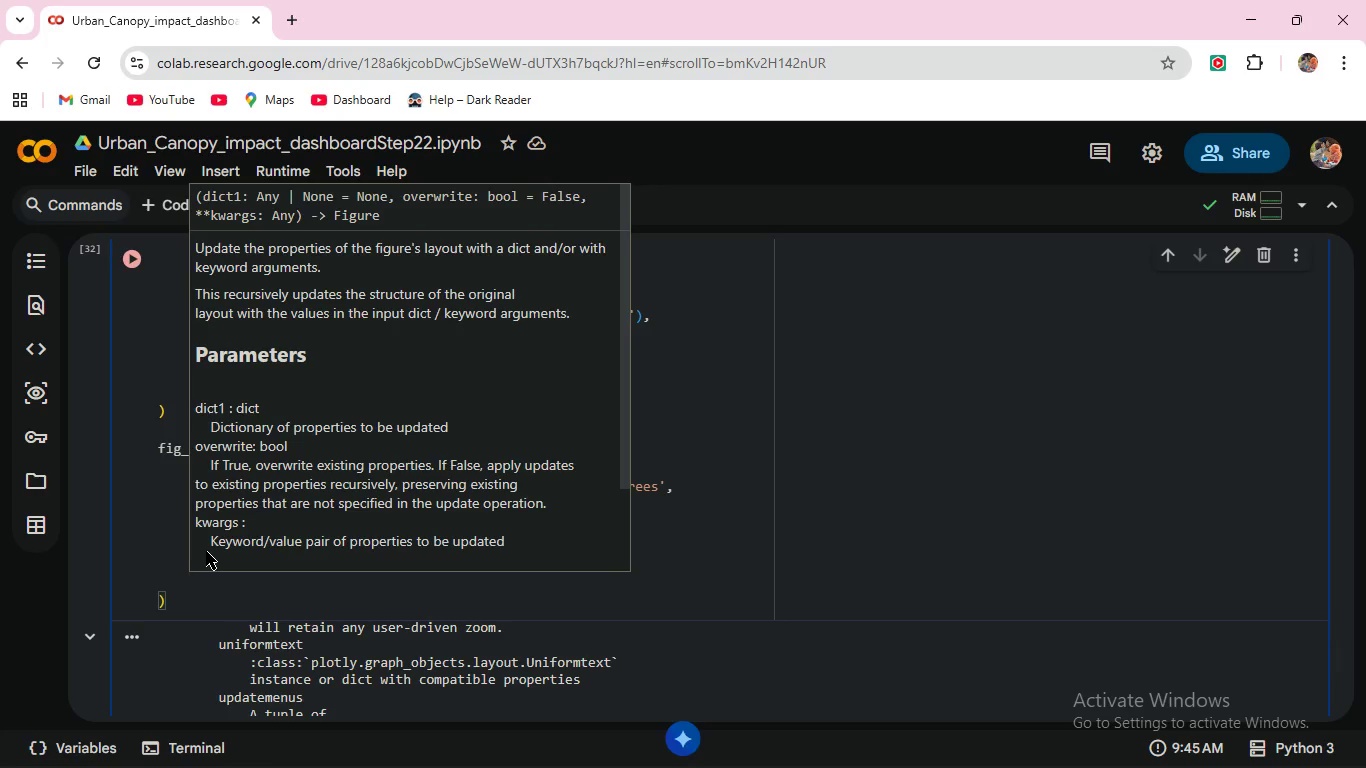 
type(PAPER)
 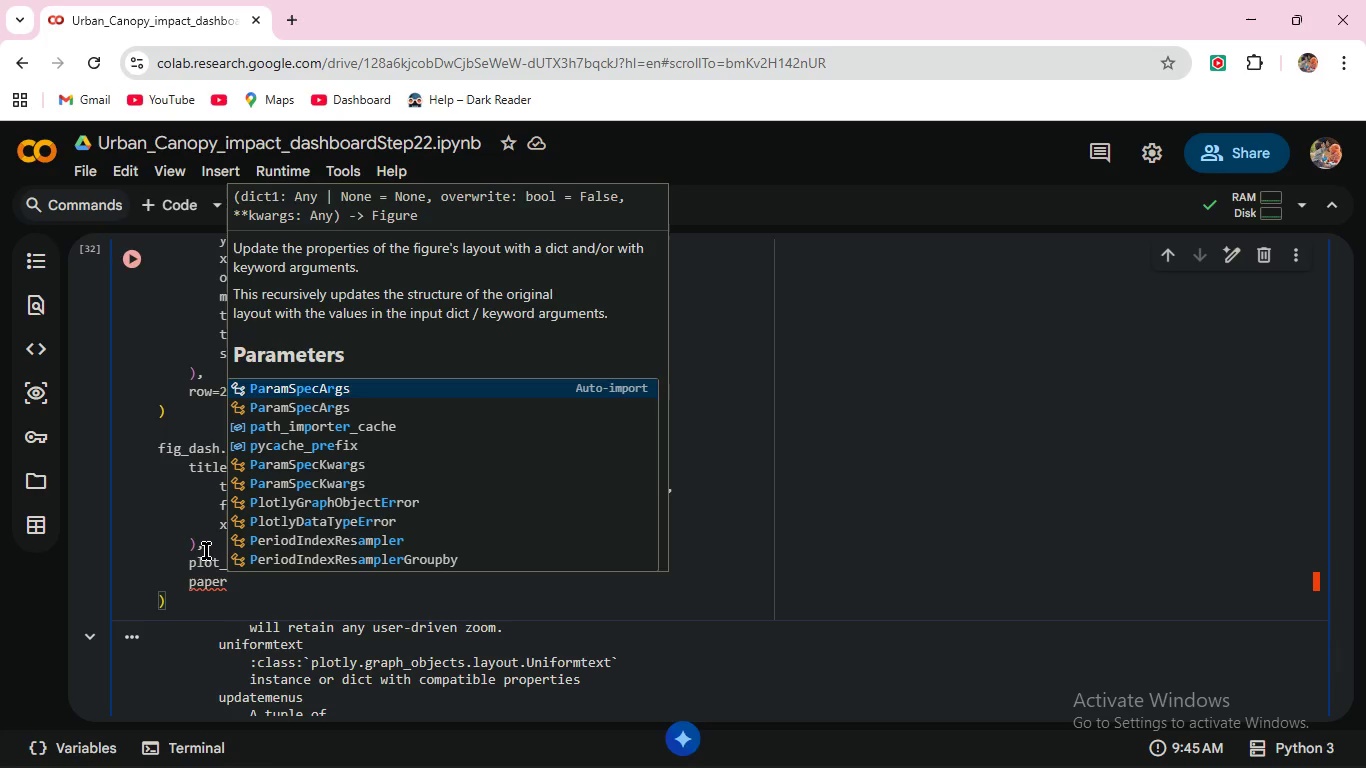 
key(Shift+Minus)
 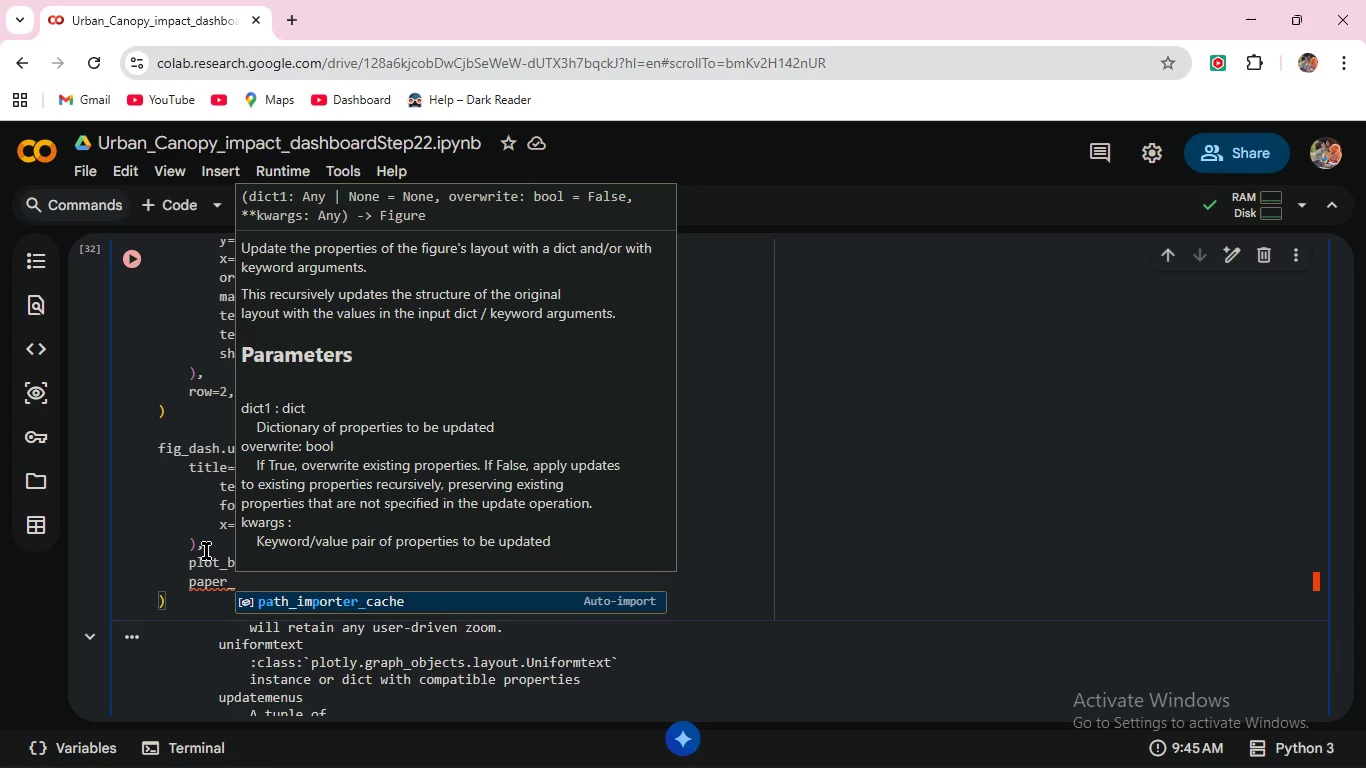 
type(bg)
 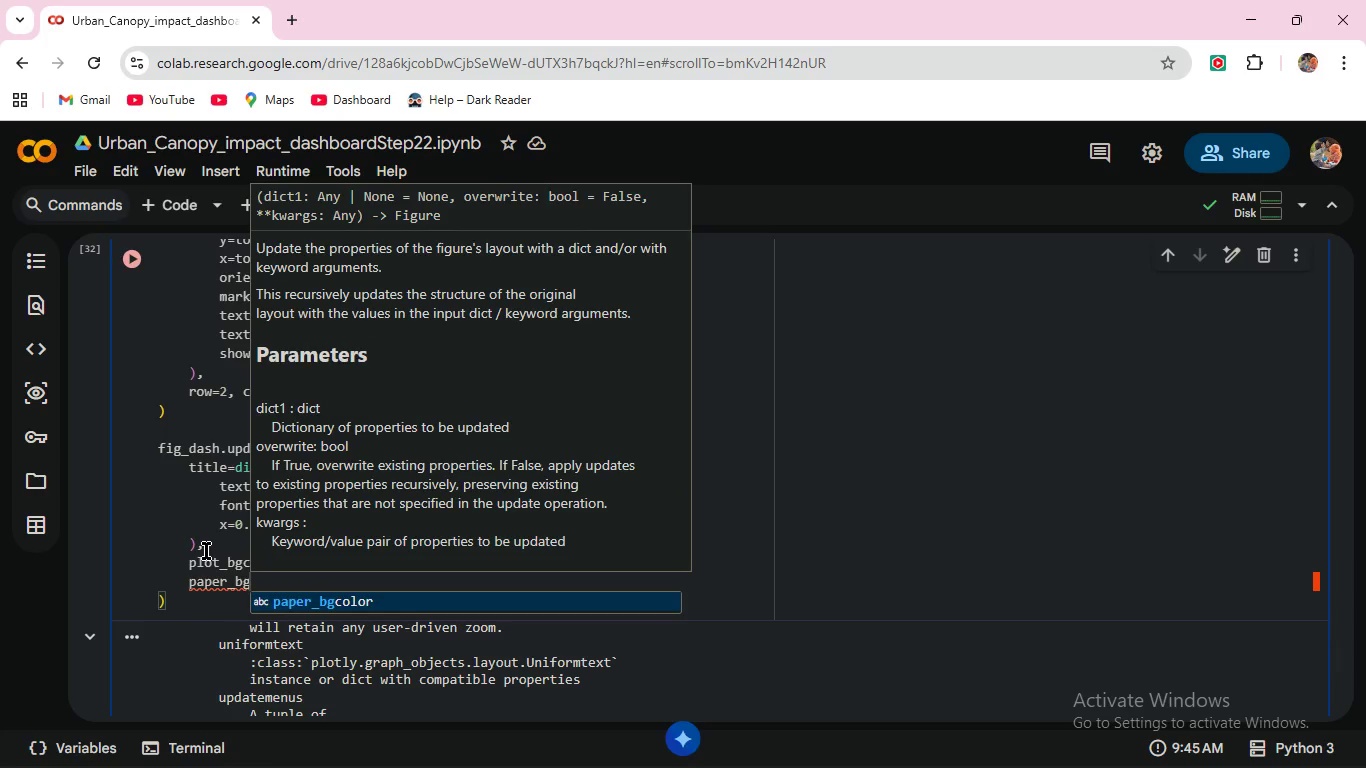 
key(Enter)
 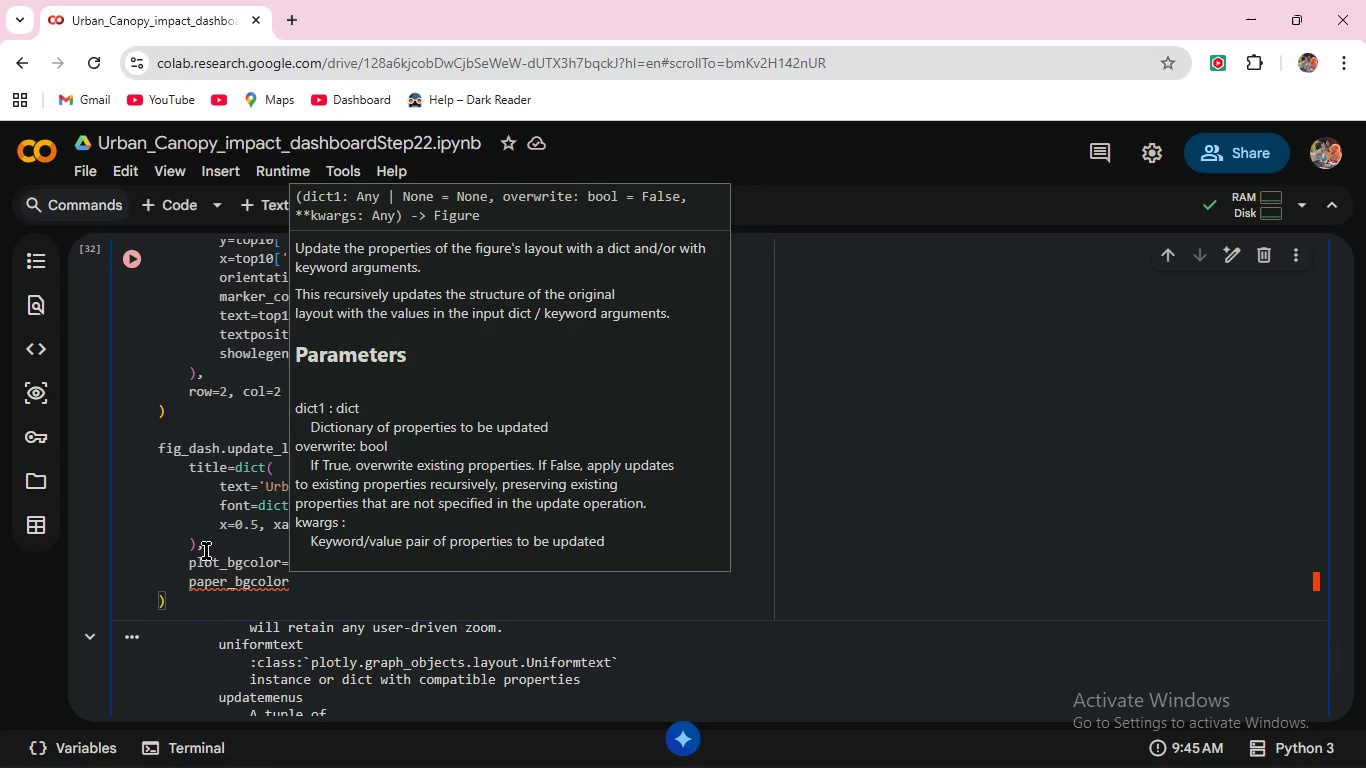 
type(='#f0f4f8)
 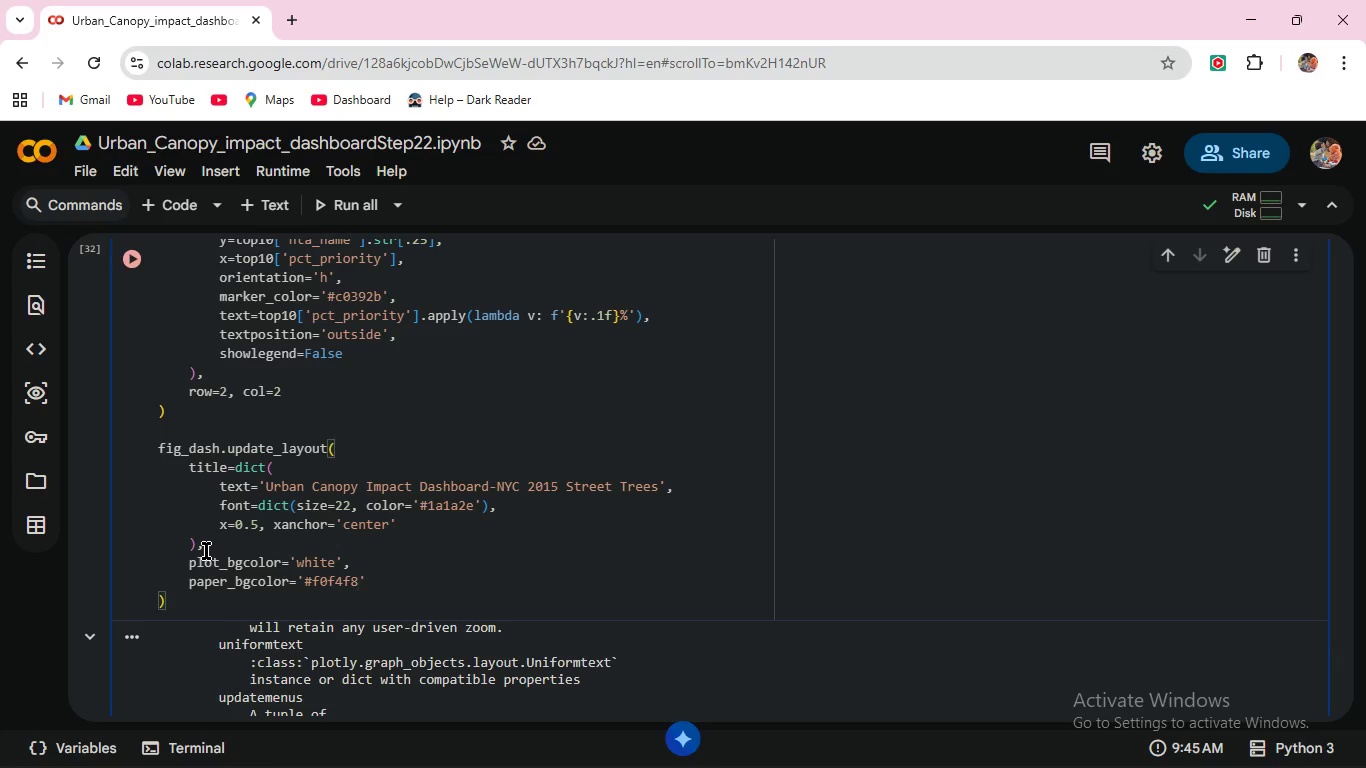 
key(ArrowRight)
 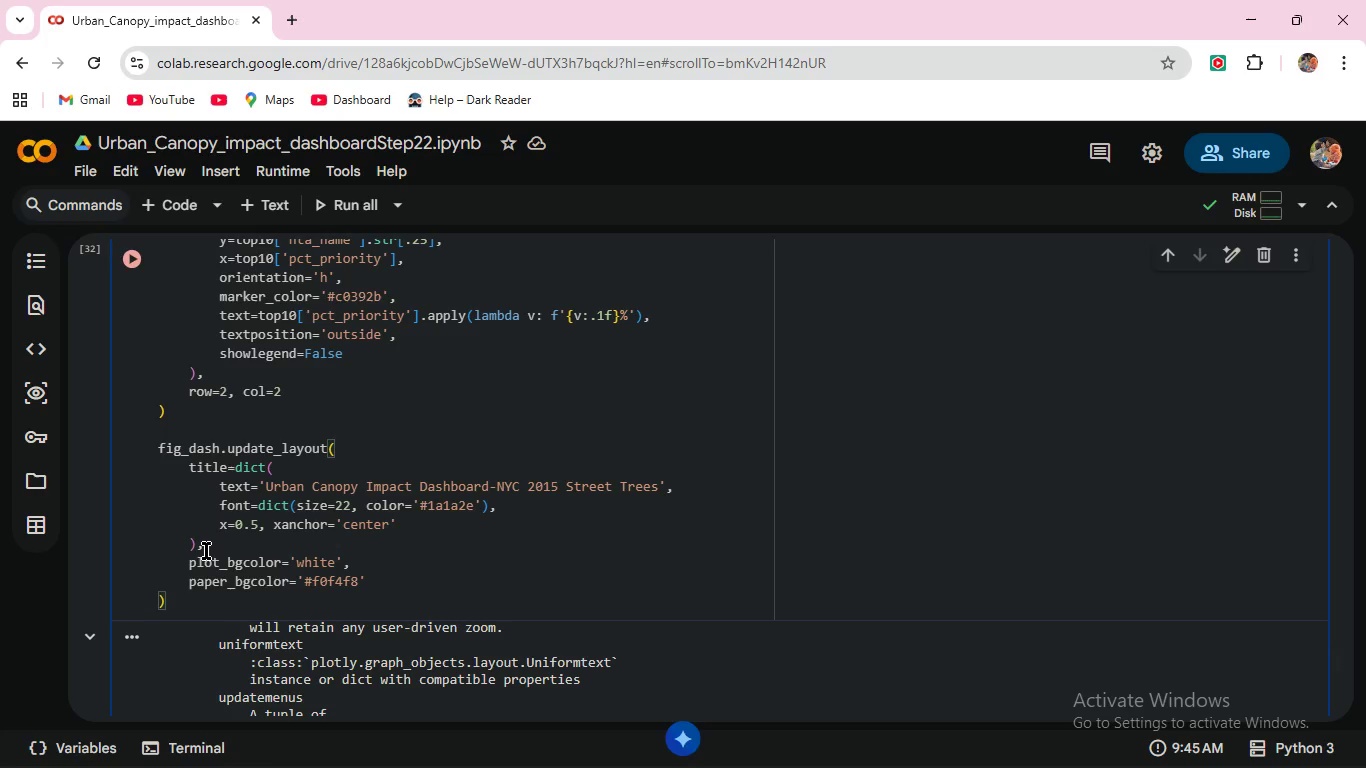 
key(Comma)
 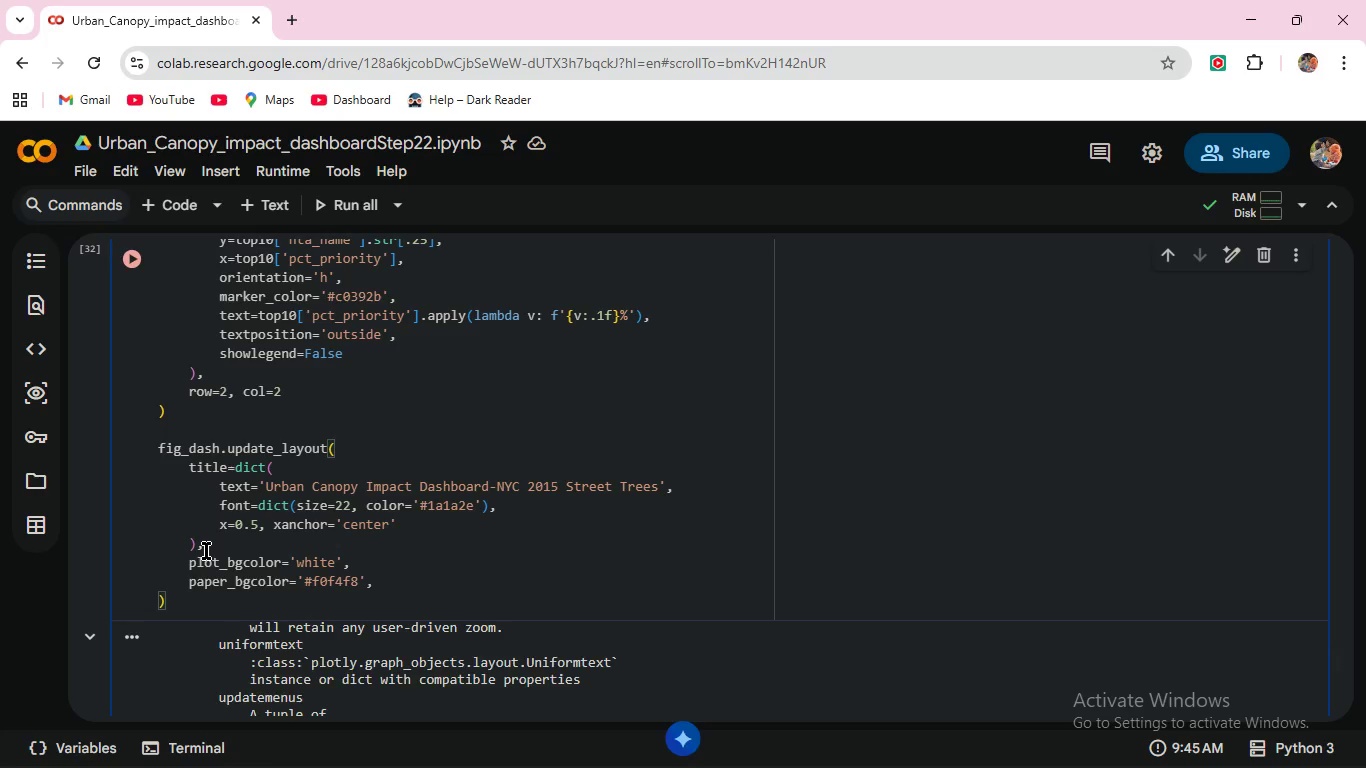 
key(Enter)
 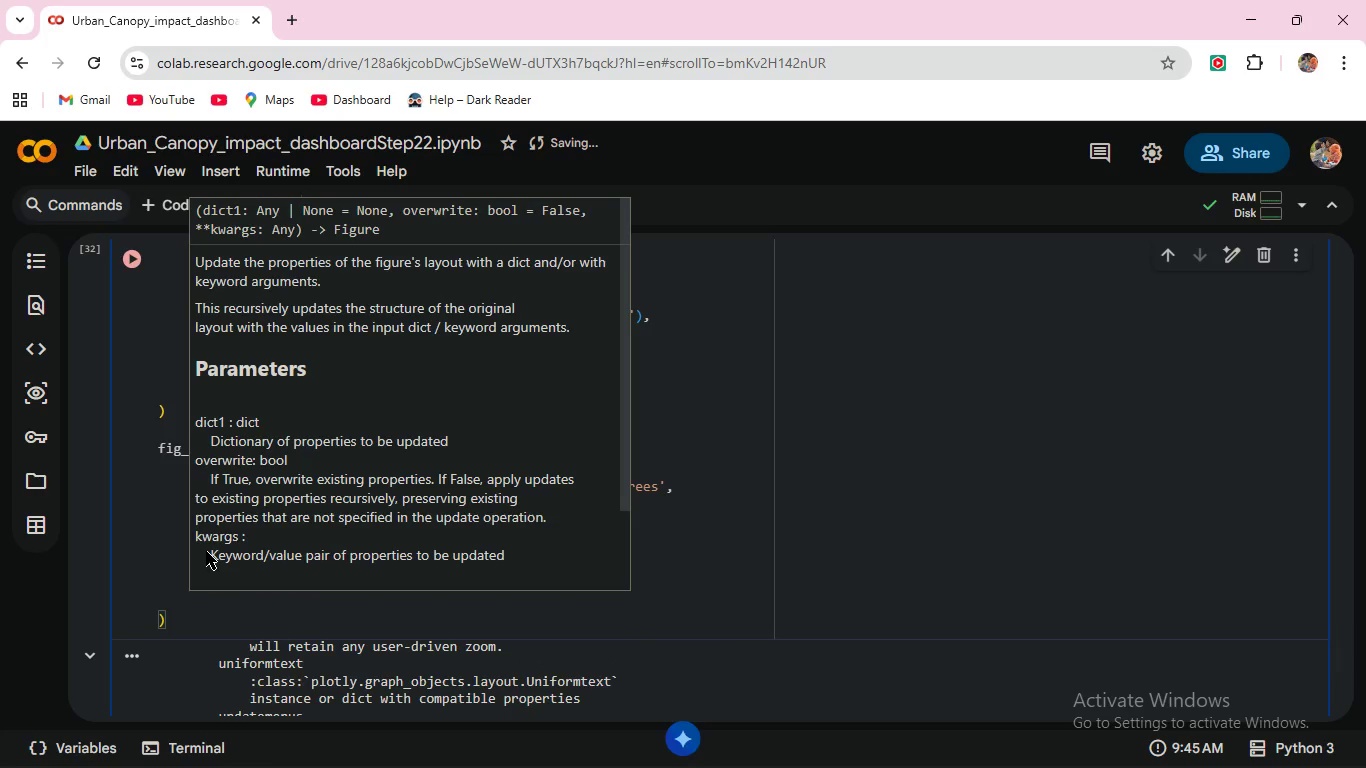 
type(height=850,)
 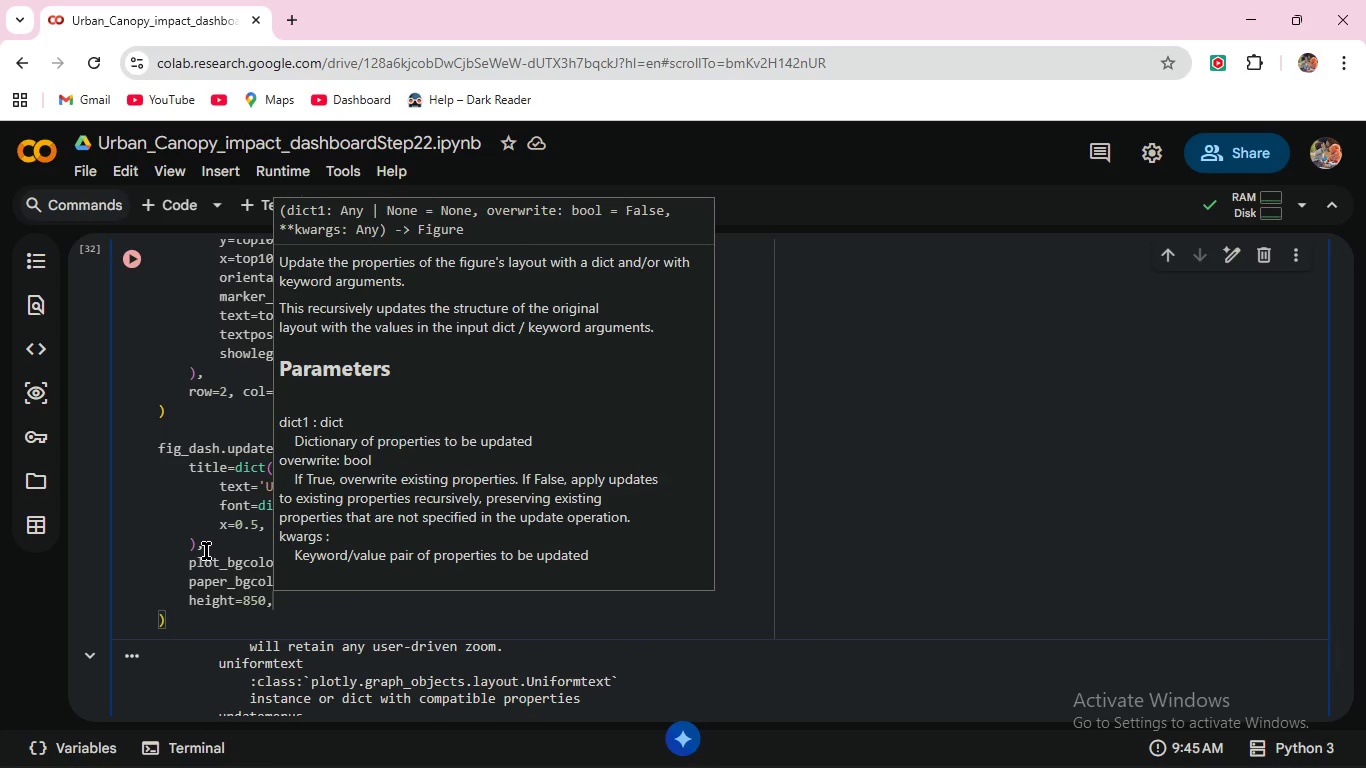 
key(Enter)
 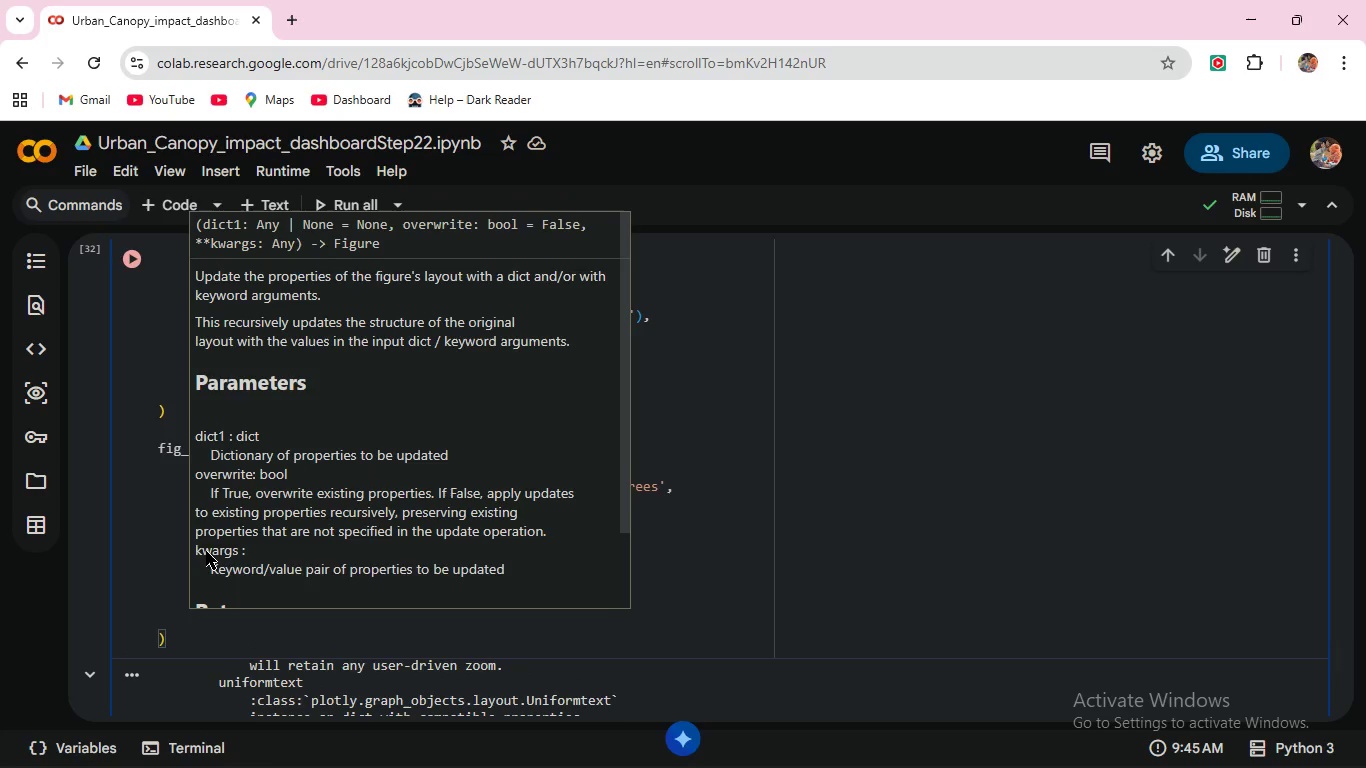 
type(showlegend=True,)
 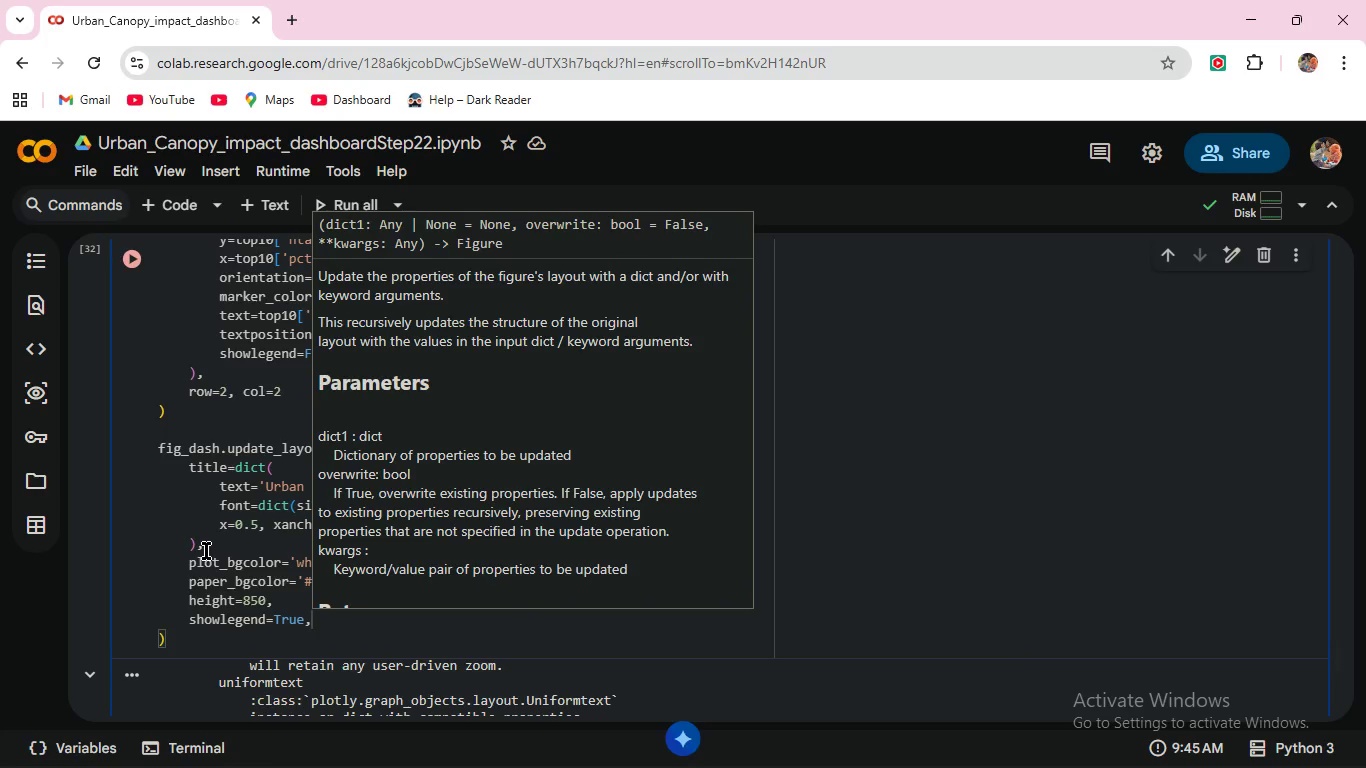 
key(Enter)
 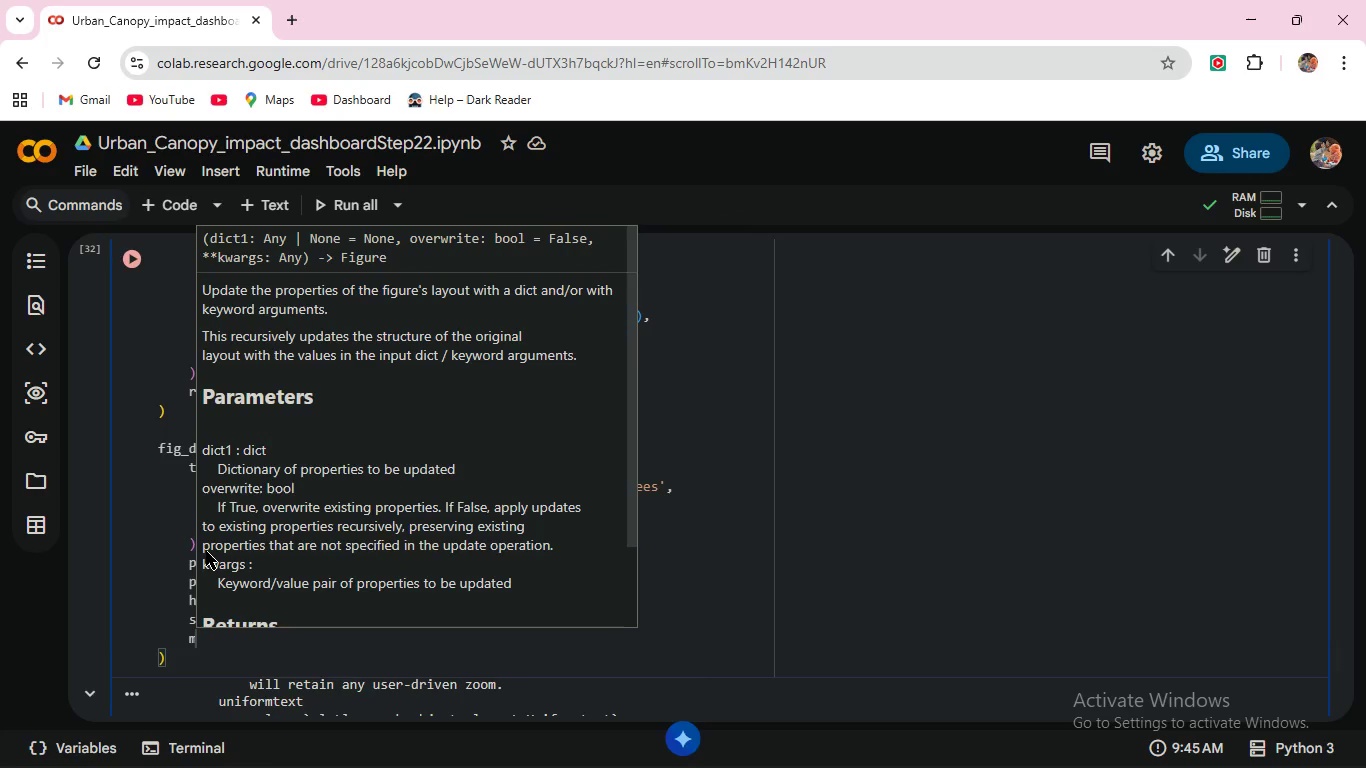 
type(margin=dict(t=100, b=60)
 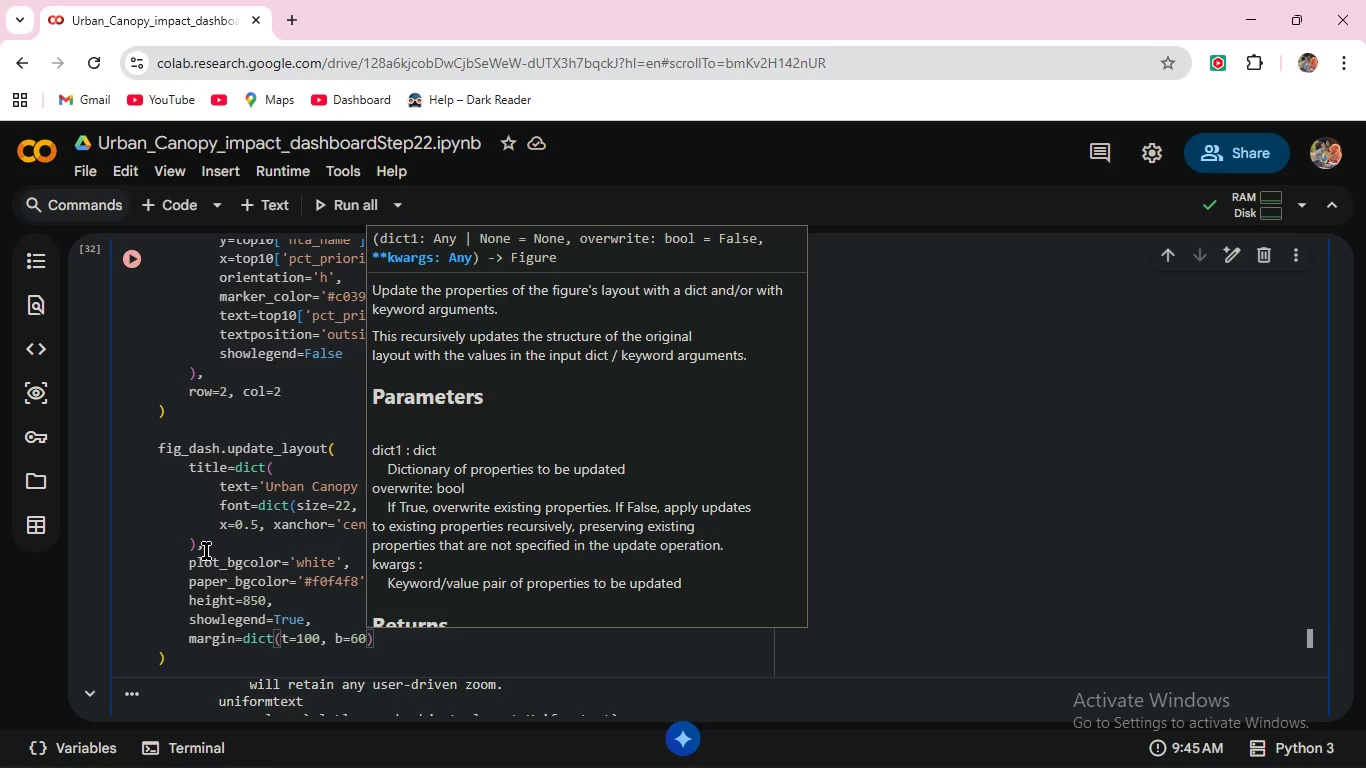 
left_click([128, 262])
 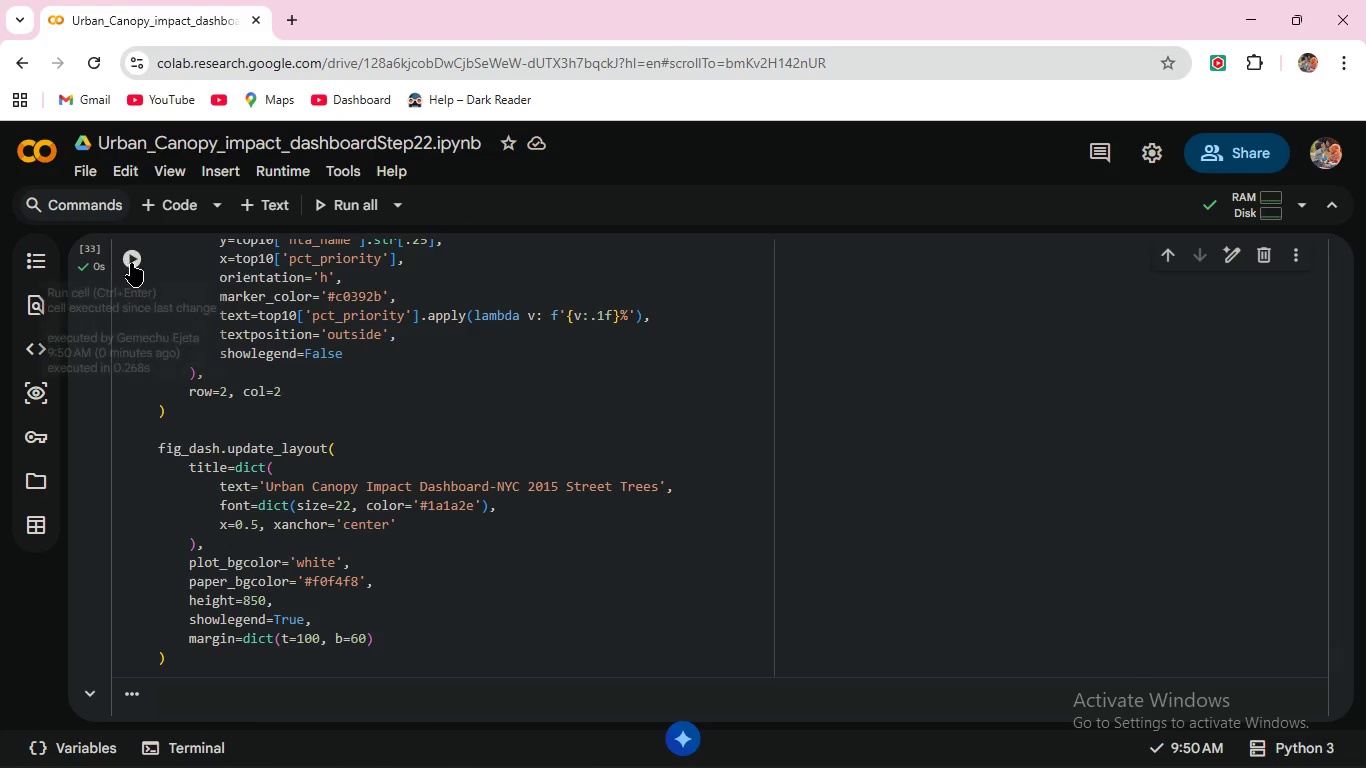 
scroll: coordinate [396, 468], scroll_direction: down, amount: 9.0
 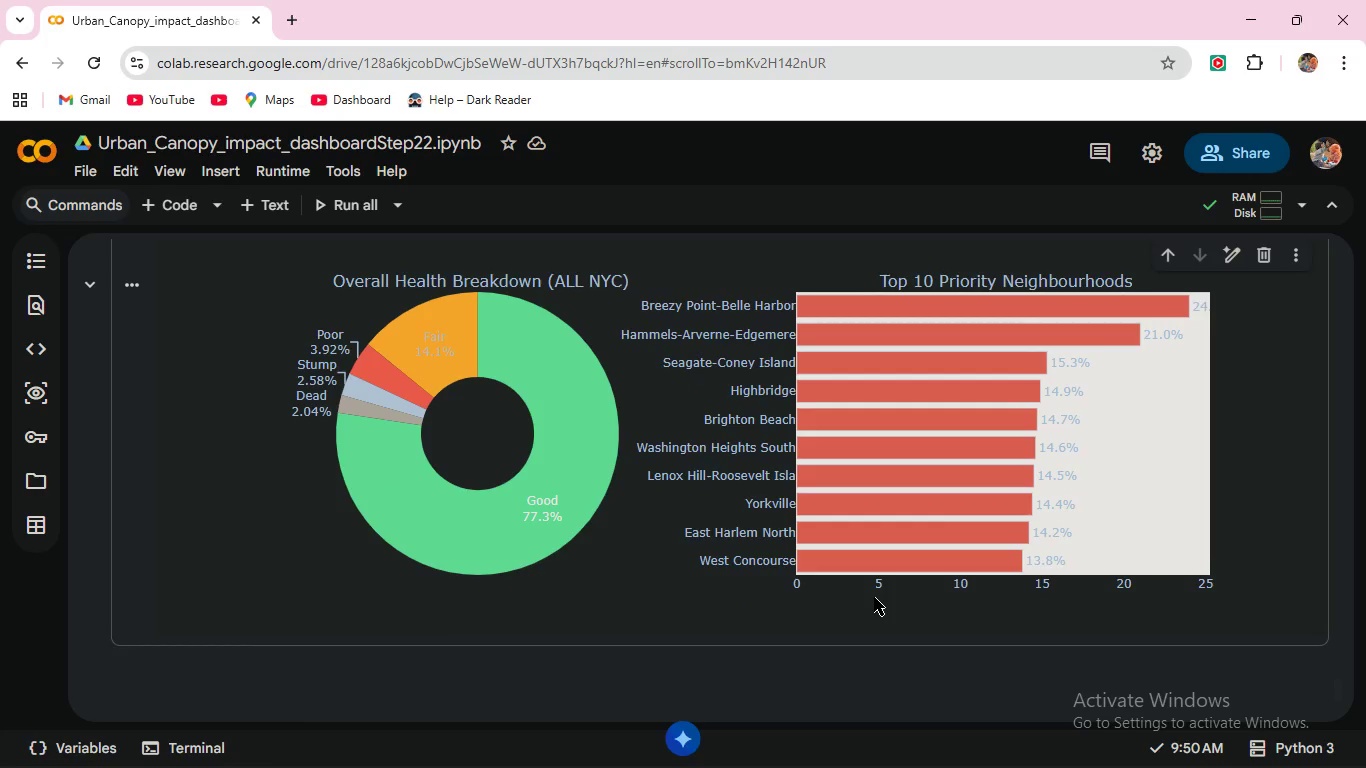 
scroll: coordinate [864, 593], scroll_direction: up, amount: 7.0
 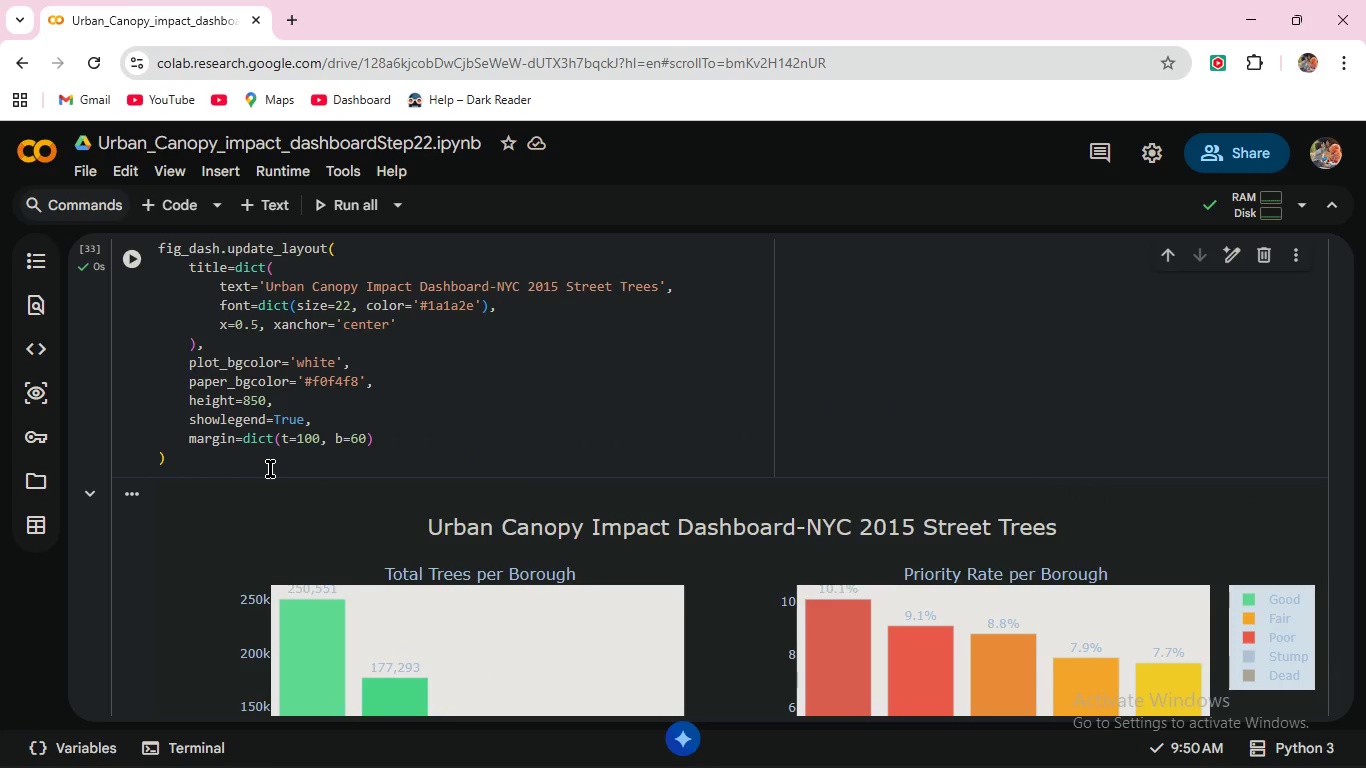 
double_click([270, 469])
 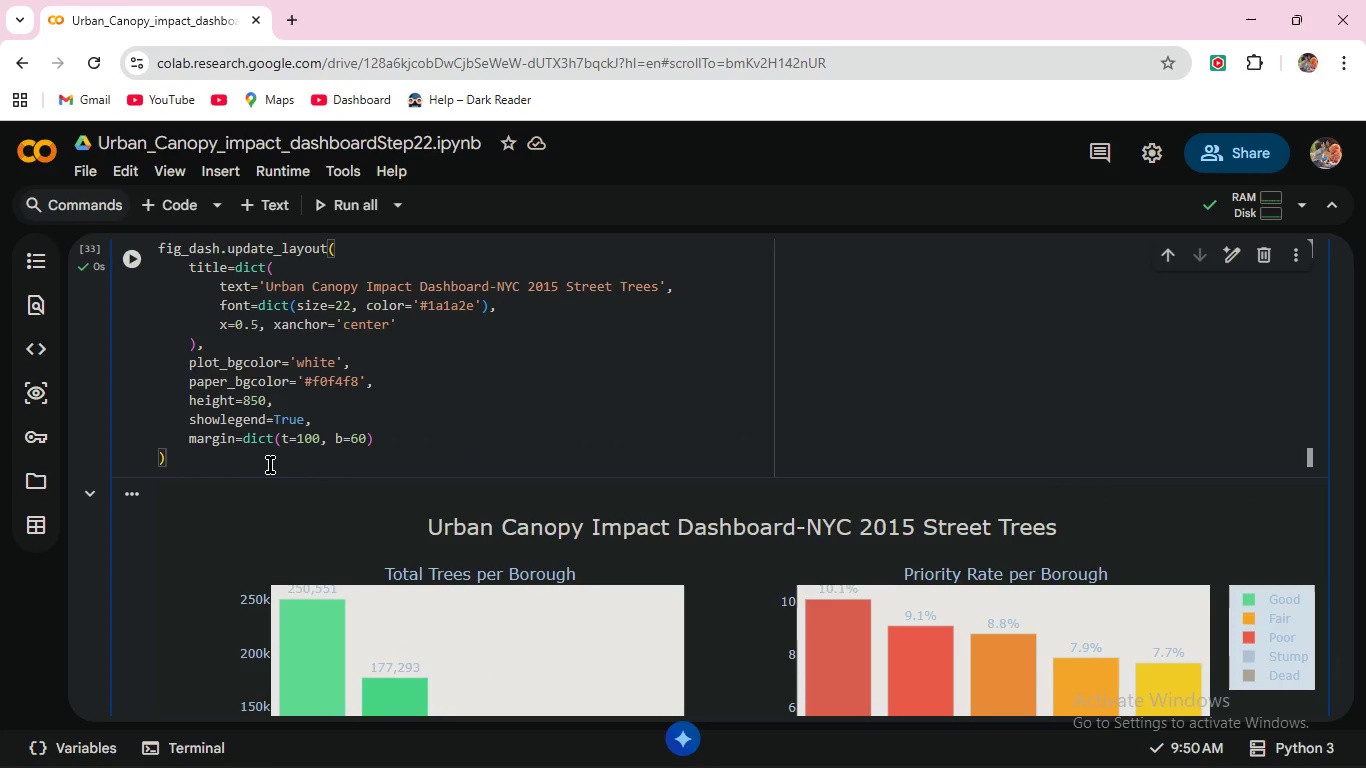 
key(Enter)
 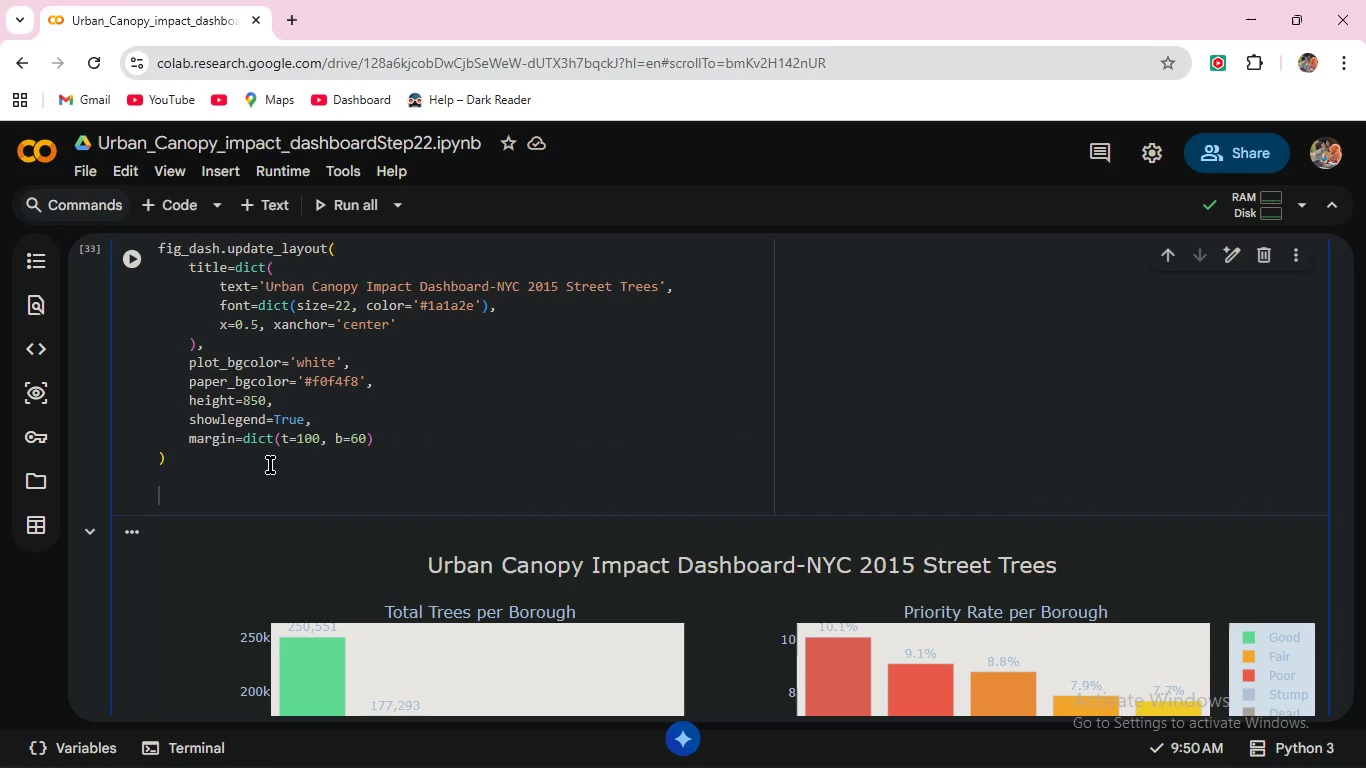 
key(Enter)
 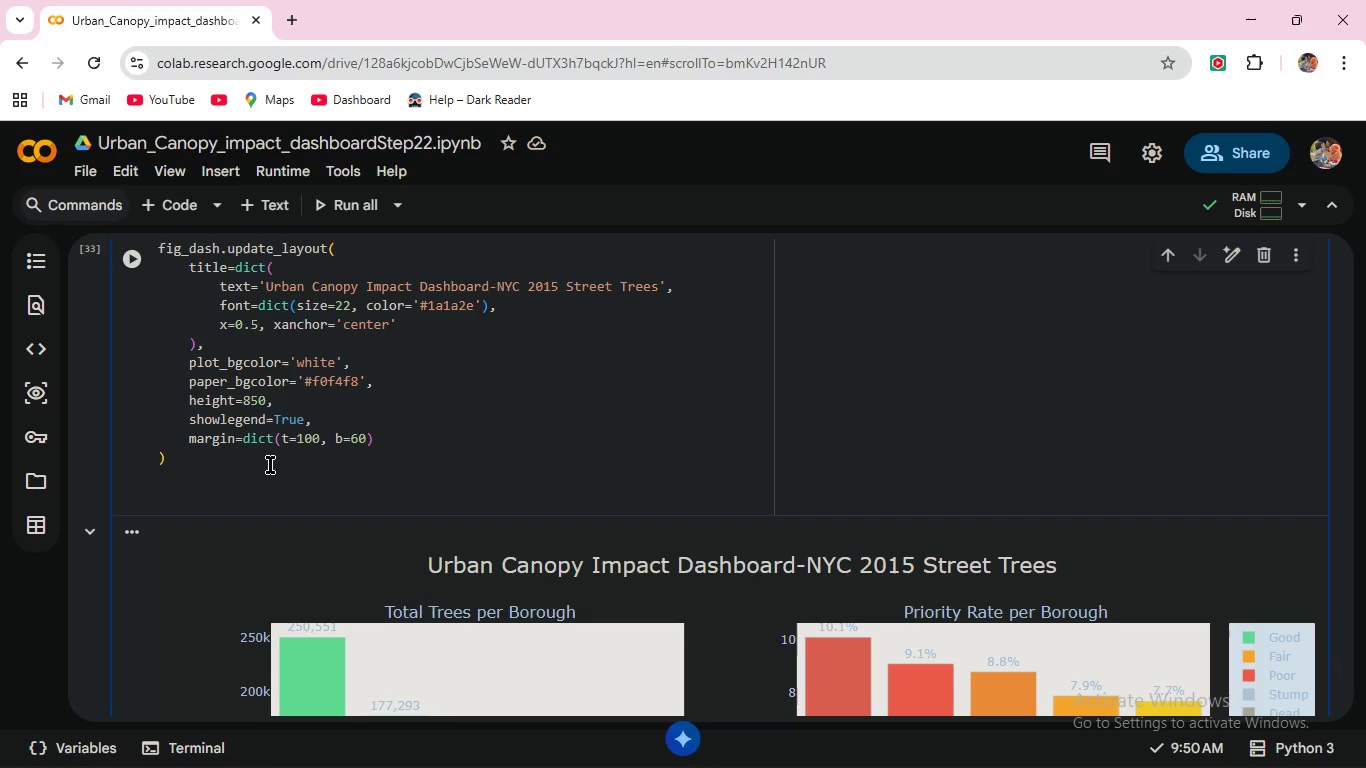 
type(#Axis Label )
 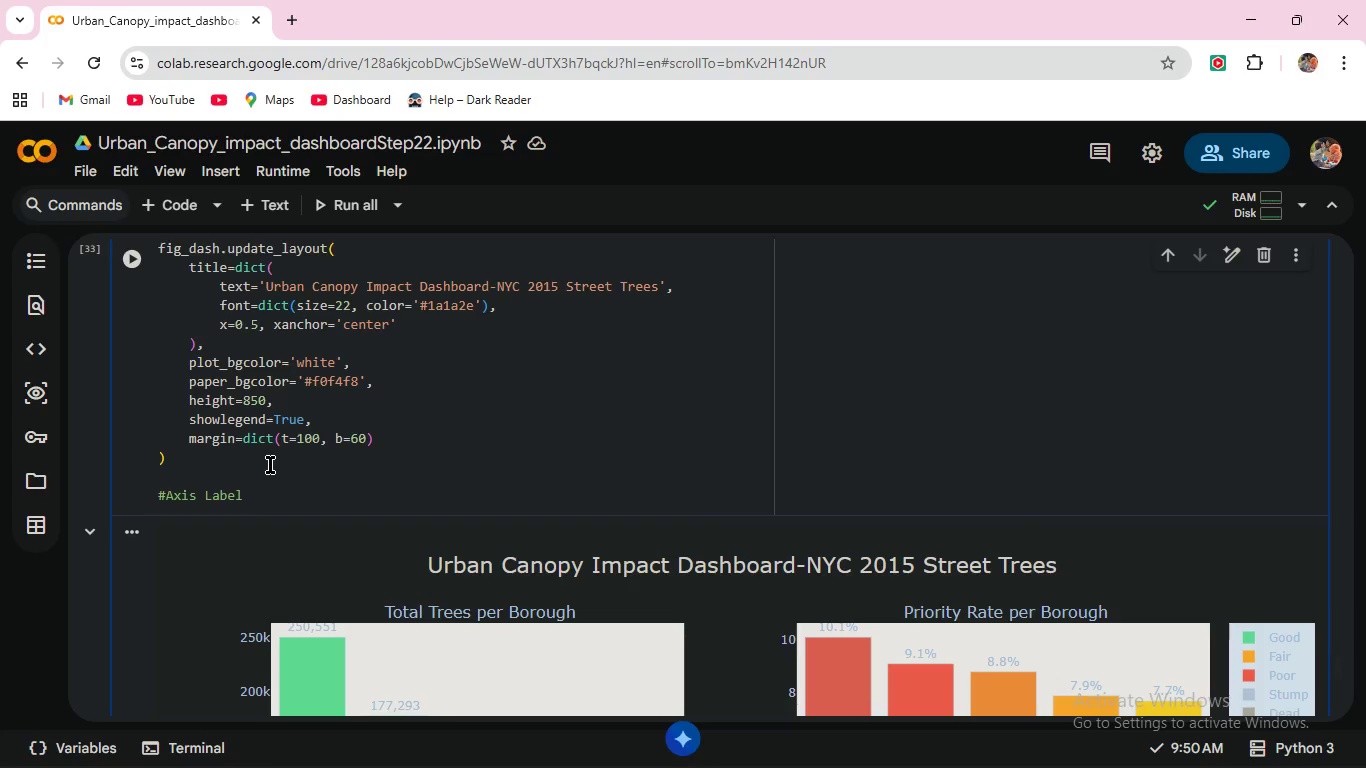 
key(Enter)
 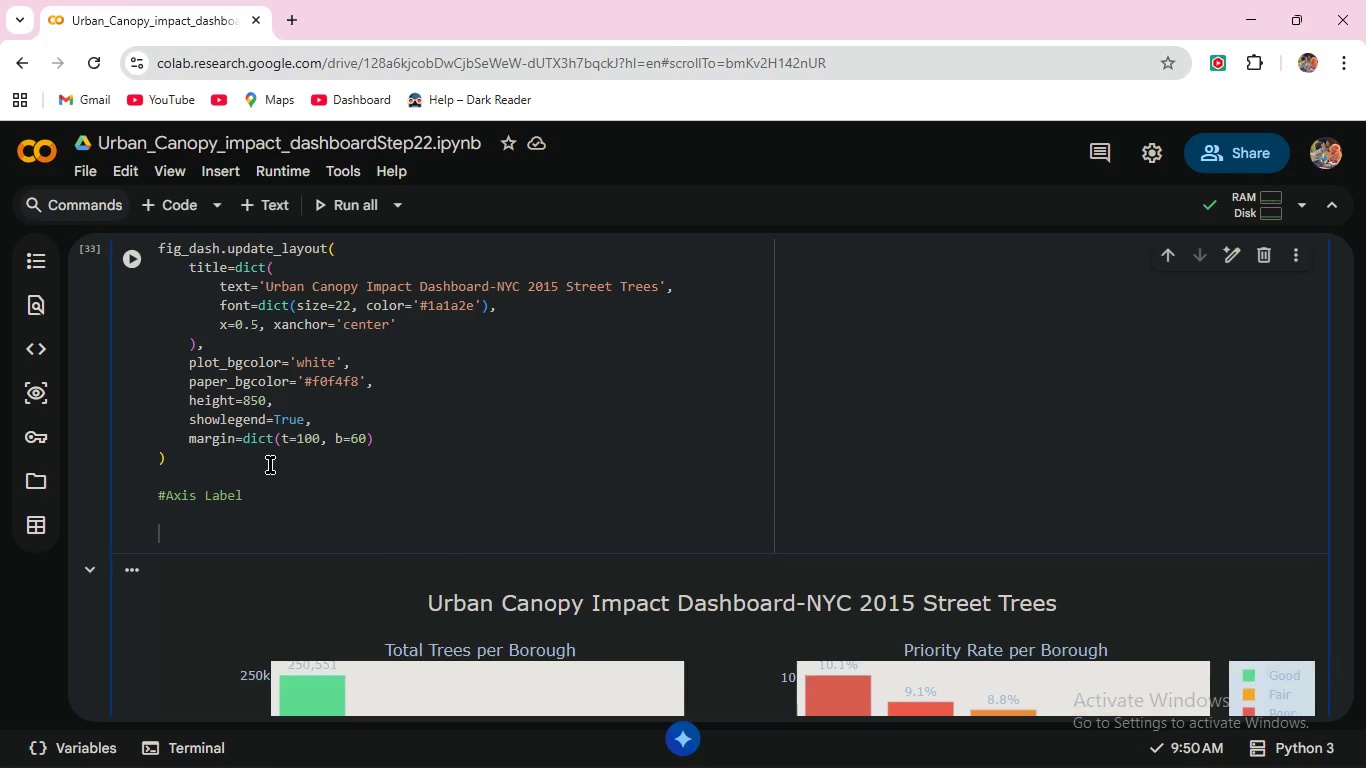 
key(Enter)
 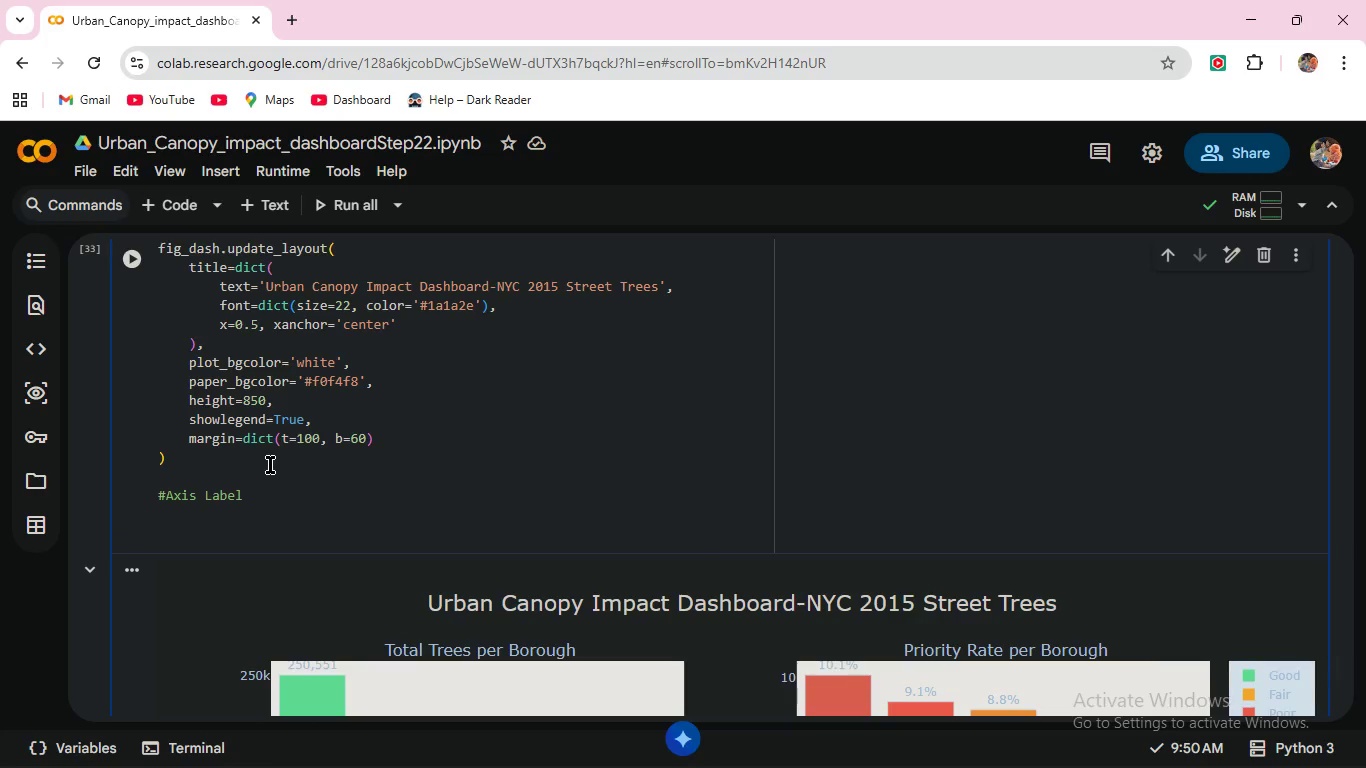 
type(fig_dash.update_y)
 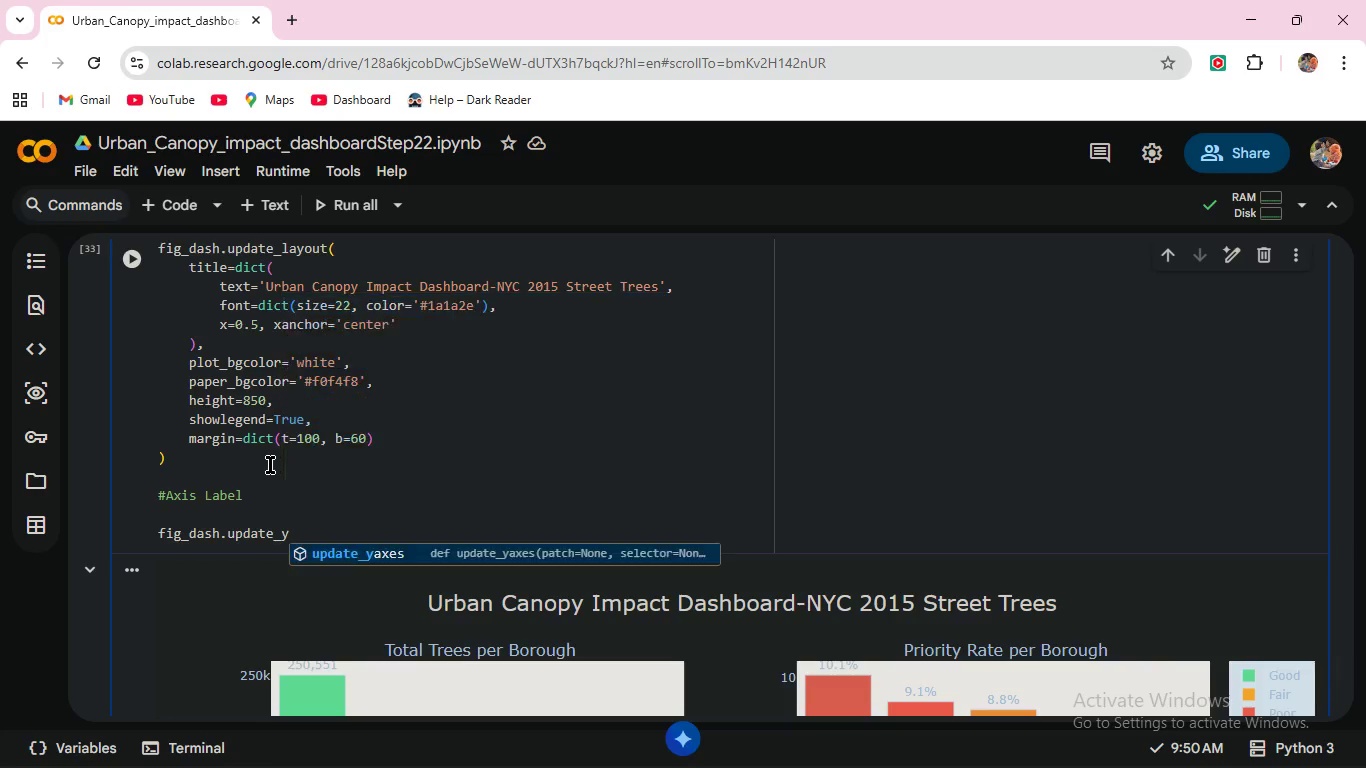 
key(Enter)
 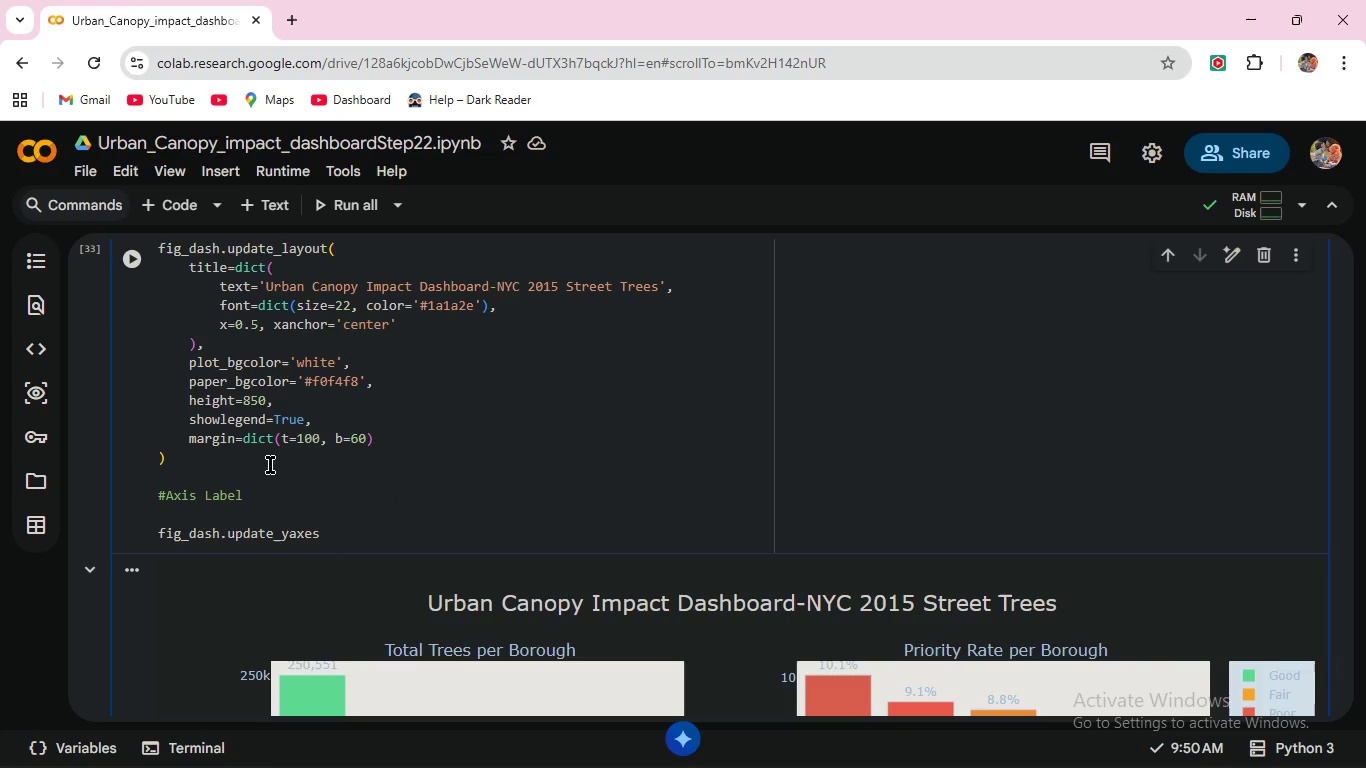 
type((title_text='Trees)
 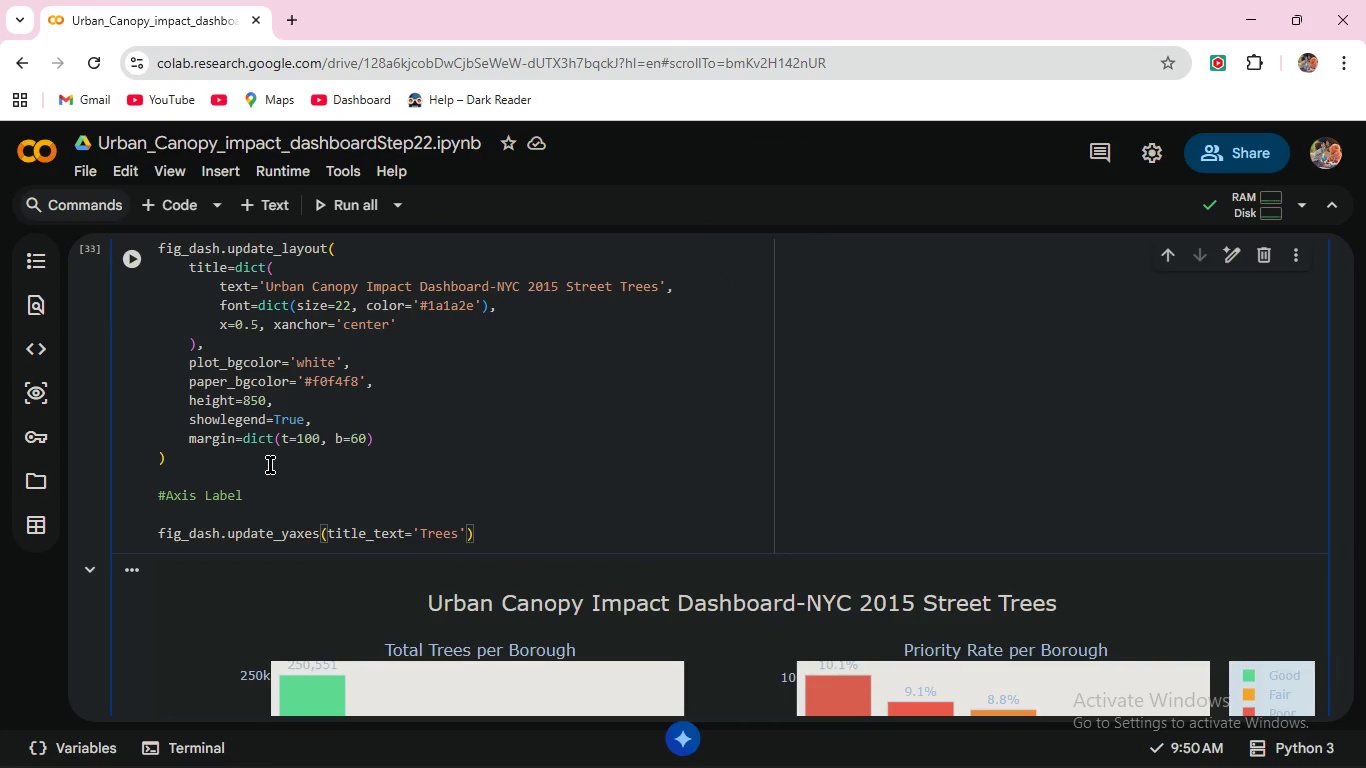 
key(ArrowRight)
 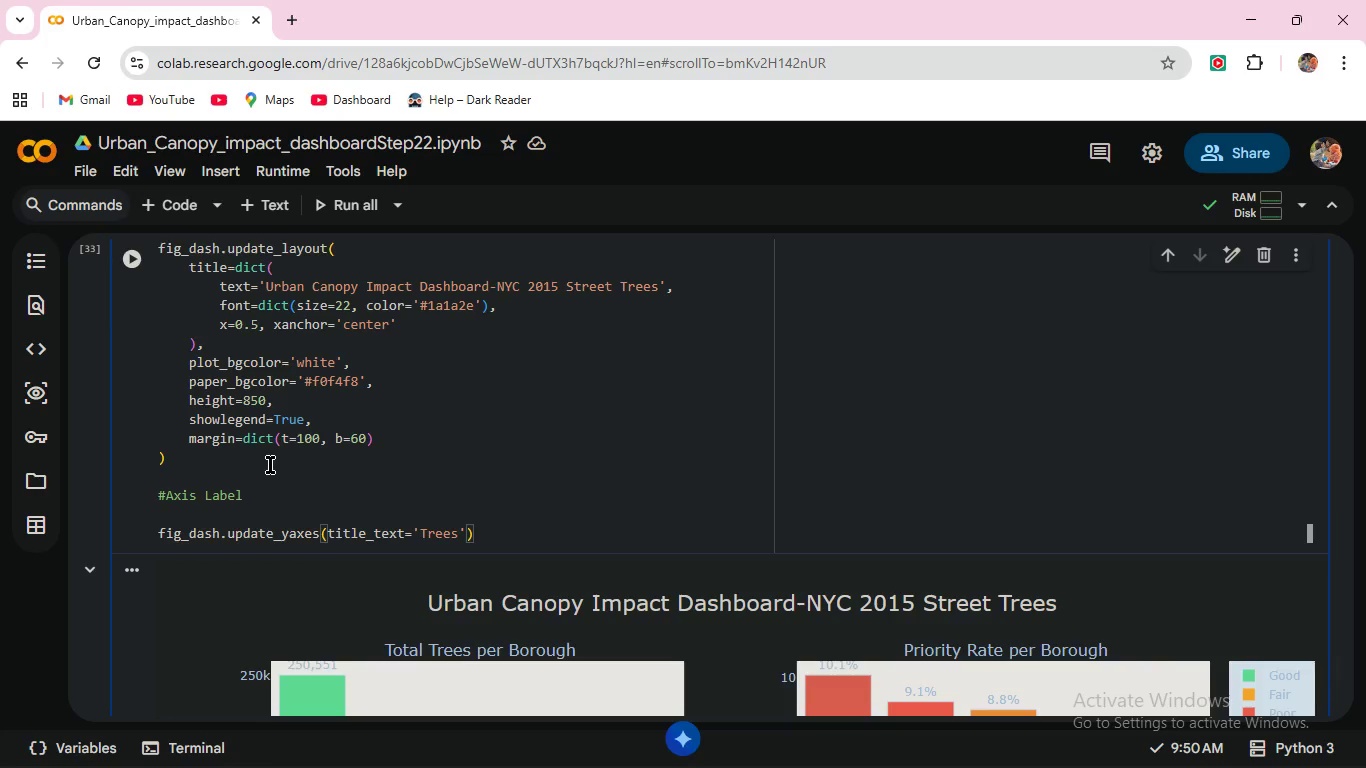 
type(, row=1, col=1, grid)
 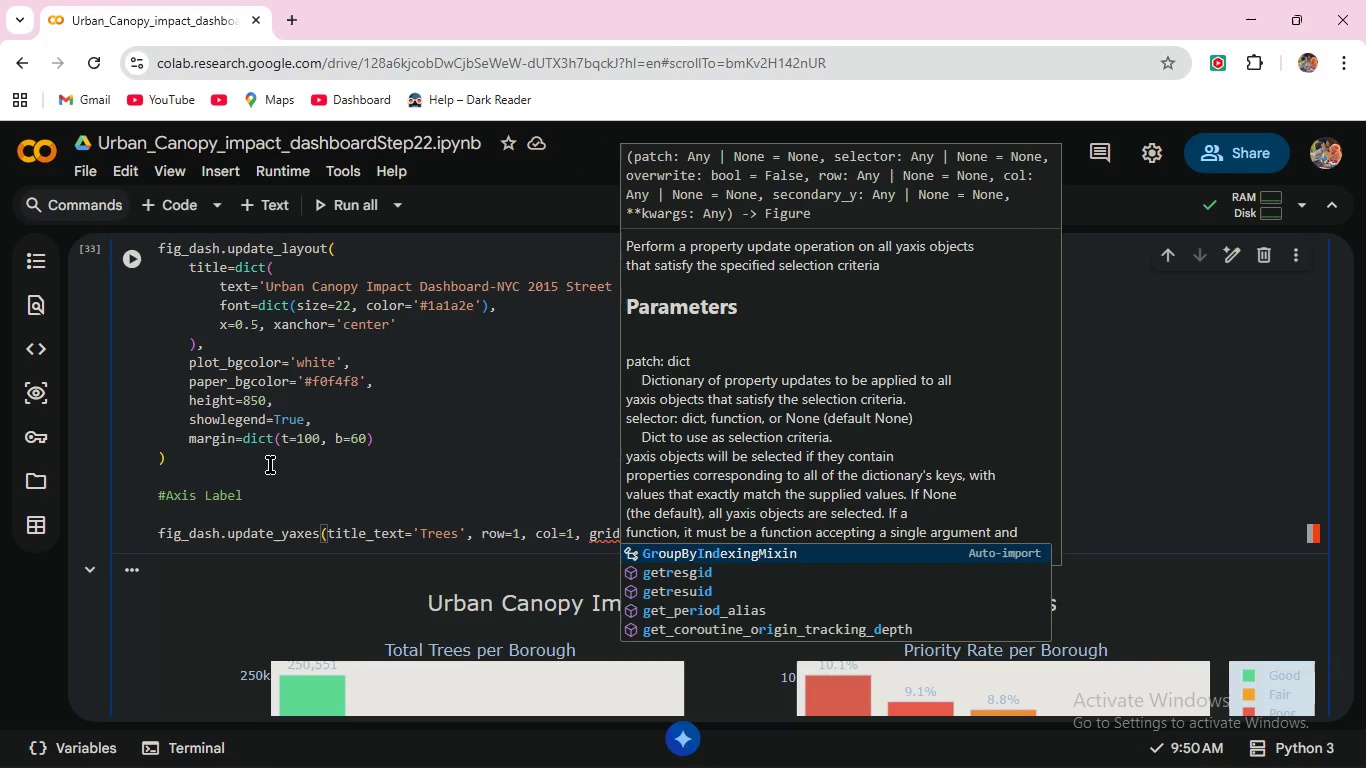 
wait(5.01)
 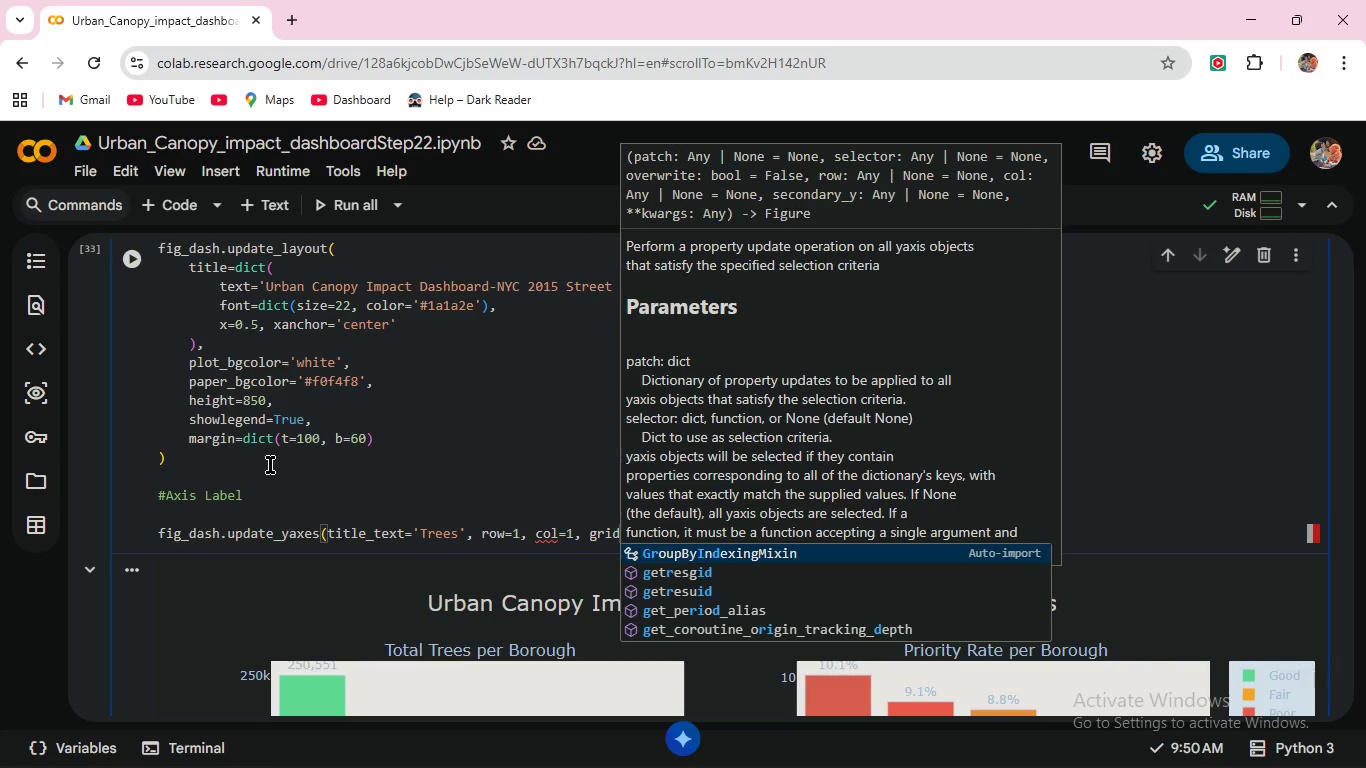 
type(color='#eee)
 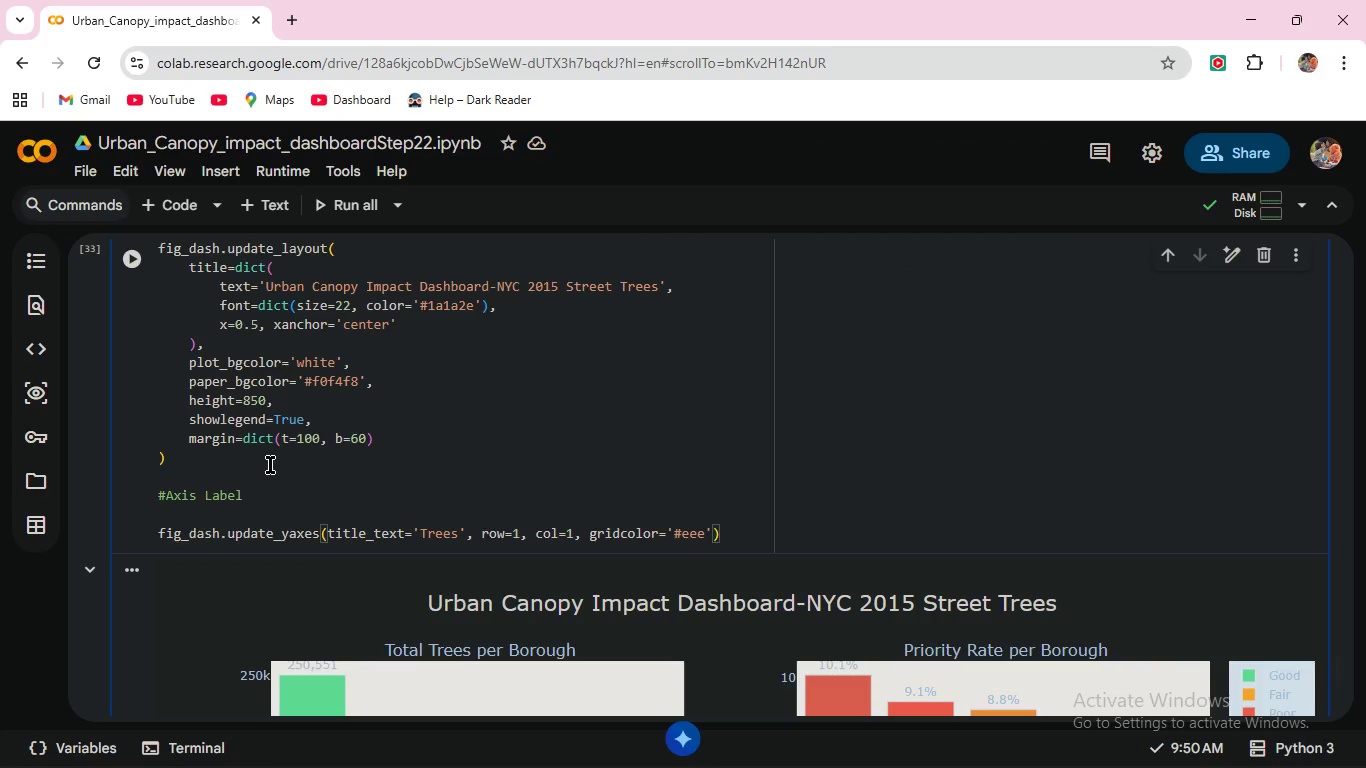 
left_click([133, 260])
 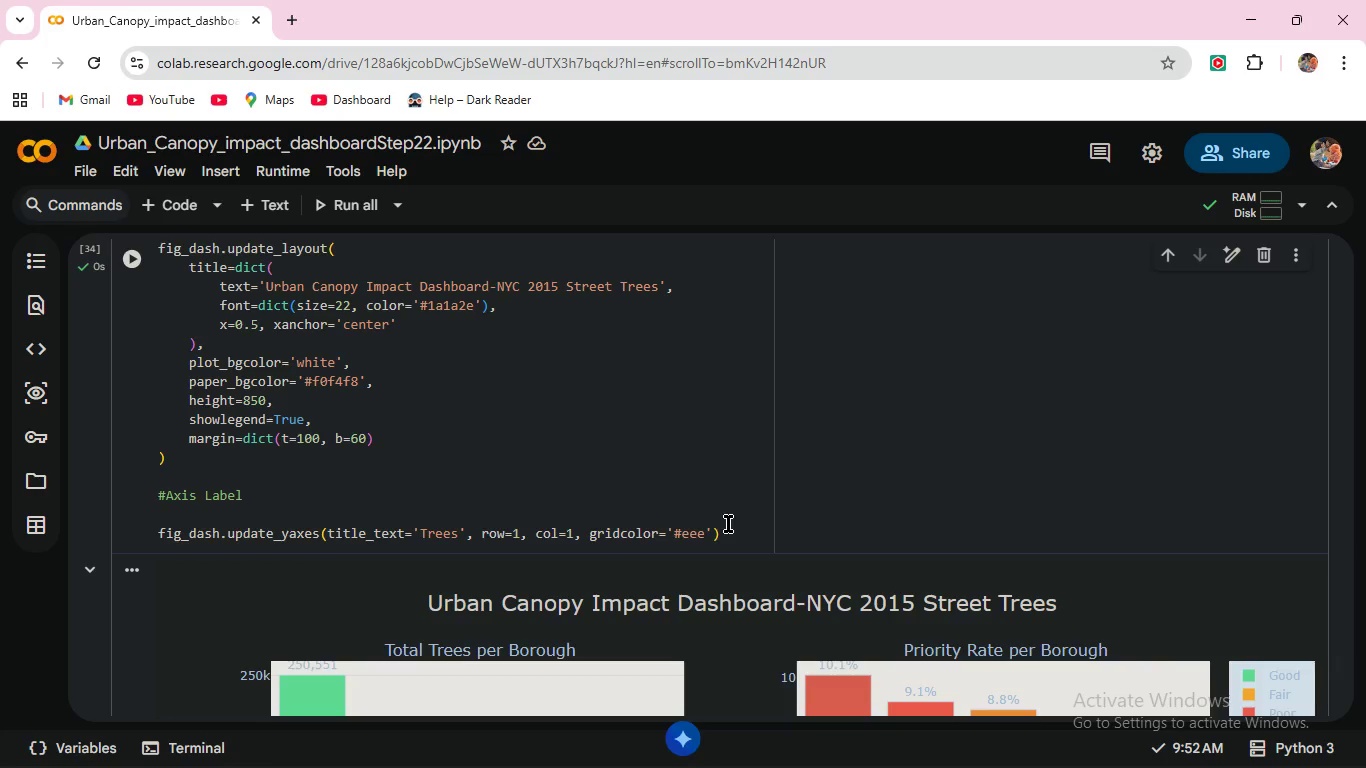 
double_click([727, 533])
 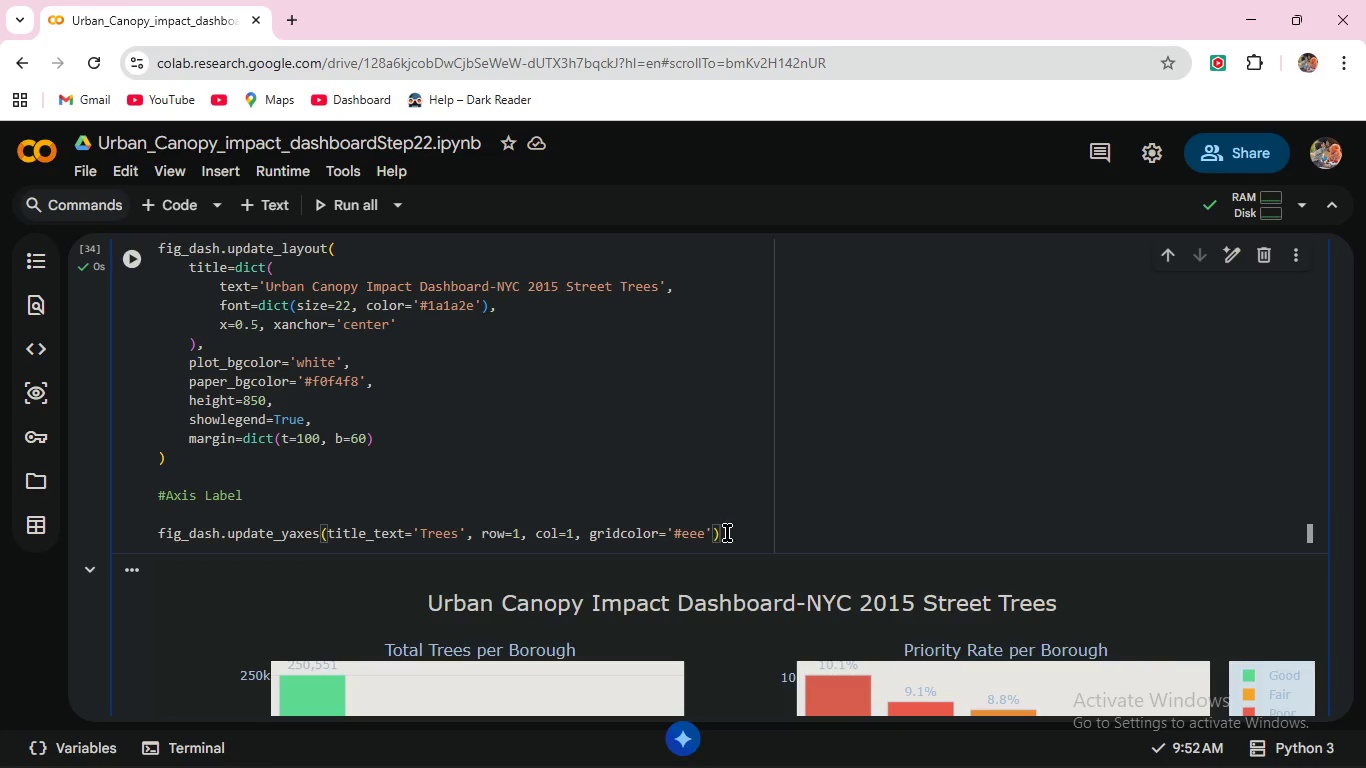 
key(Enter)
 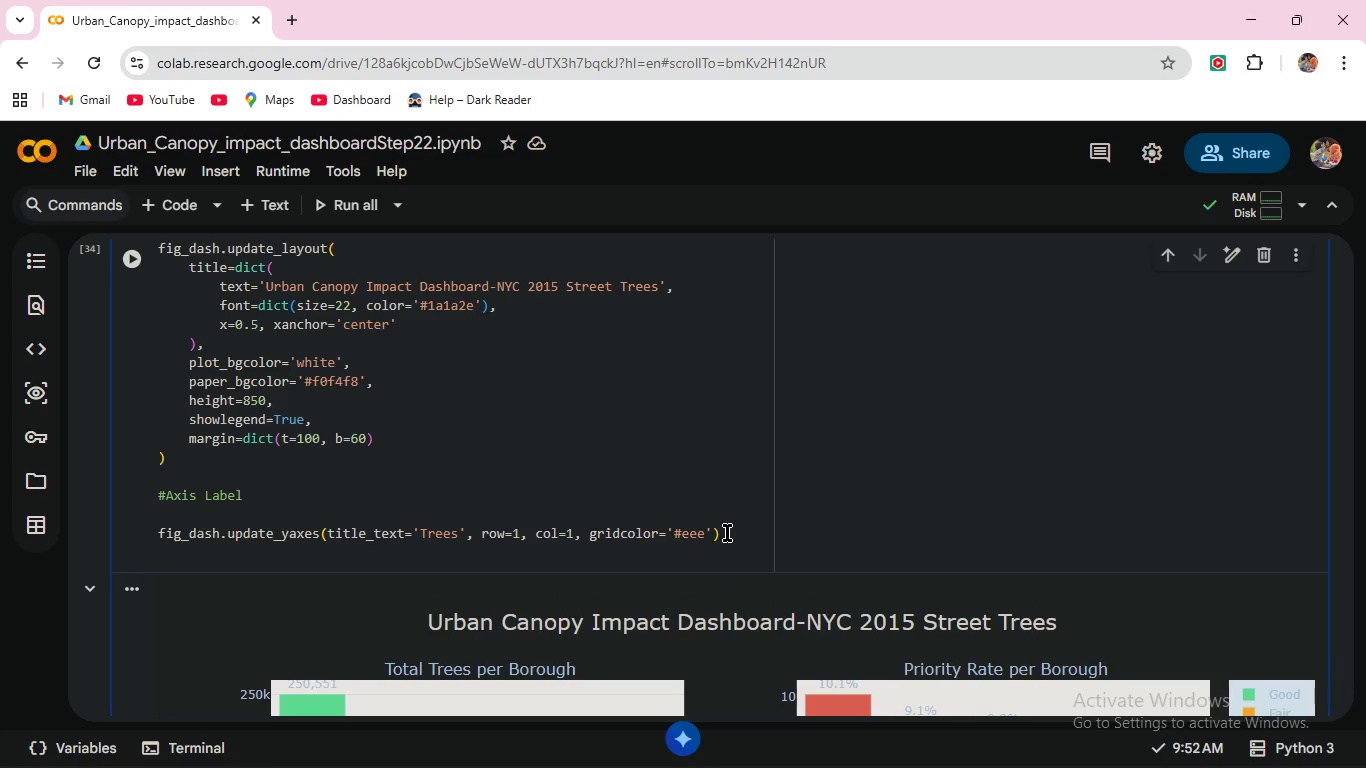 
type(fig_)
 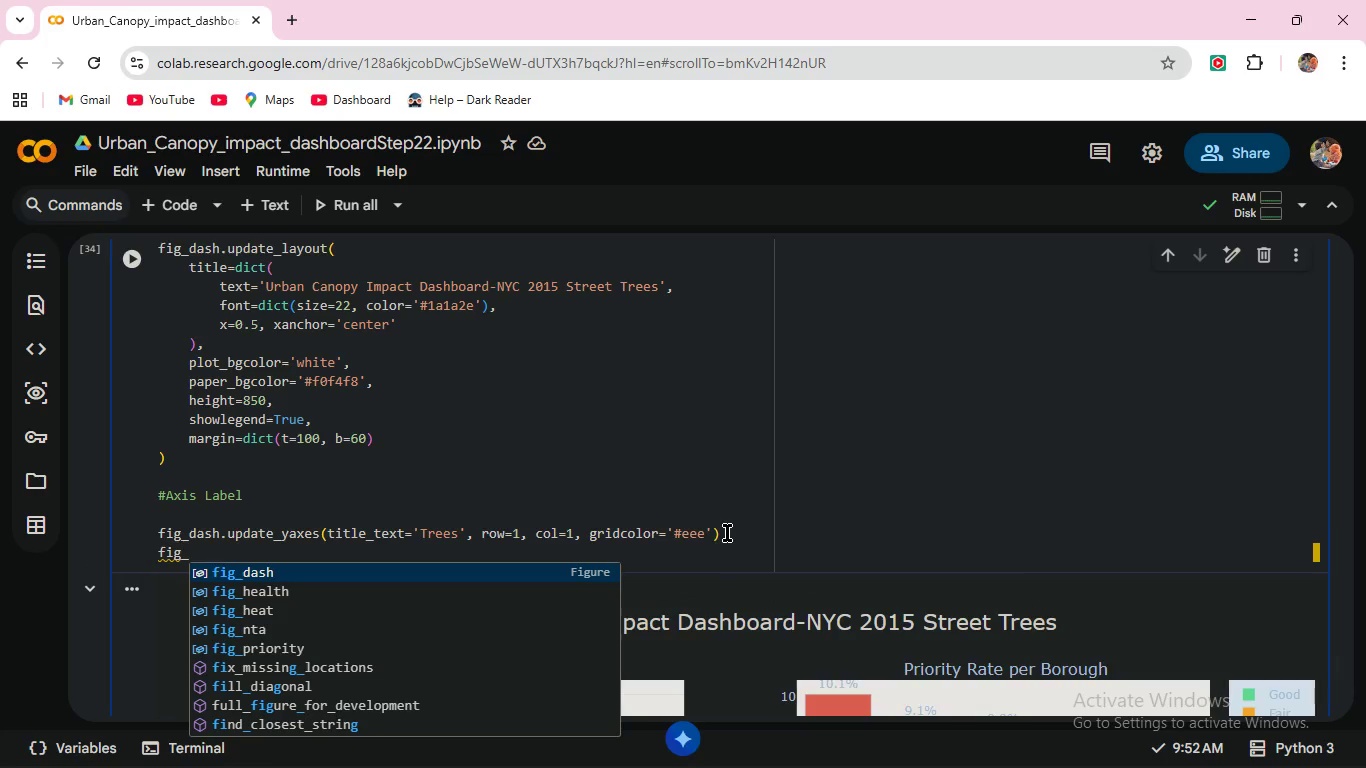 
key(Shift+Enter)
 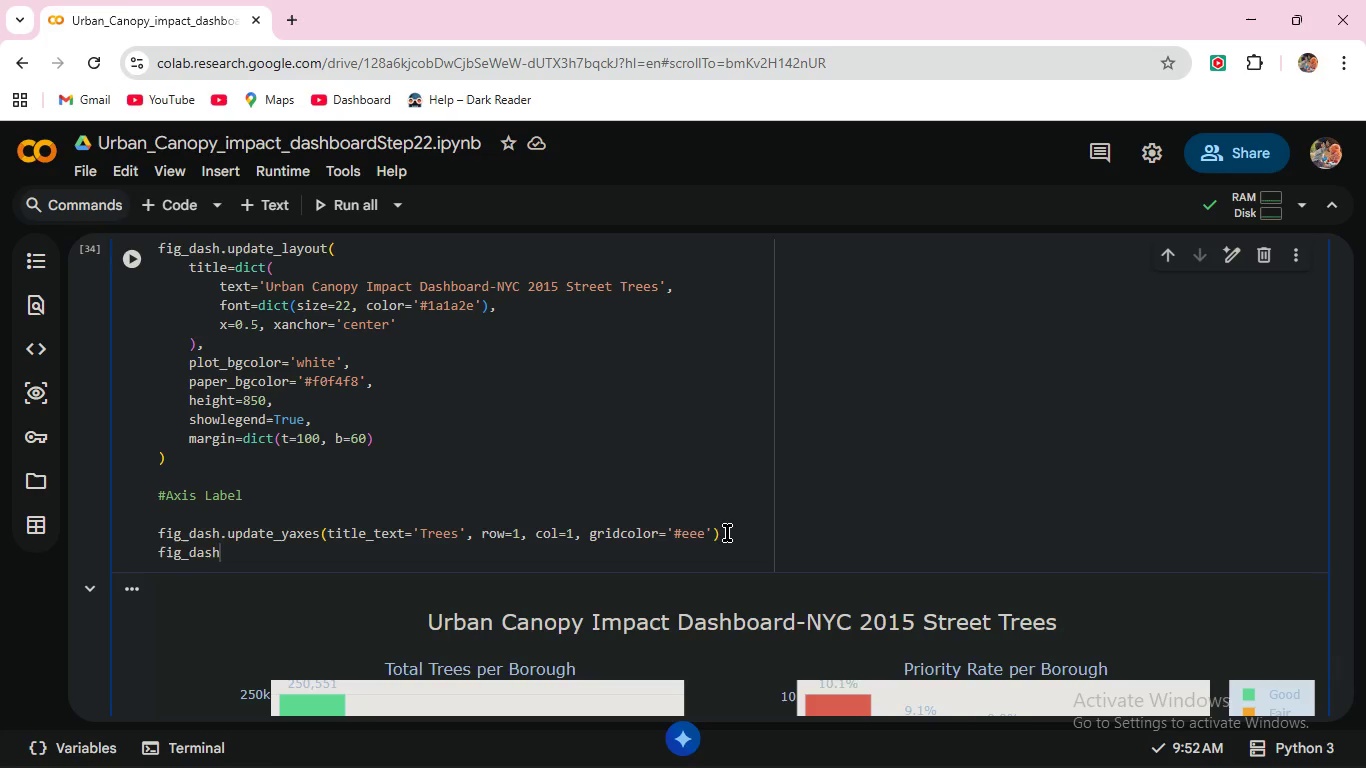 
type(>UPDATE_yax)
 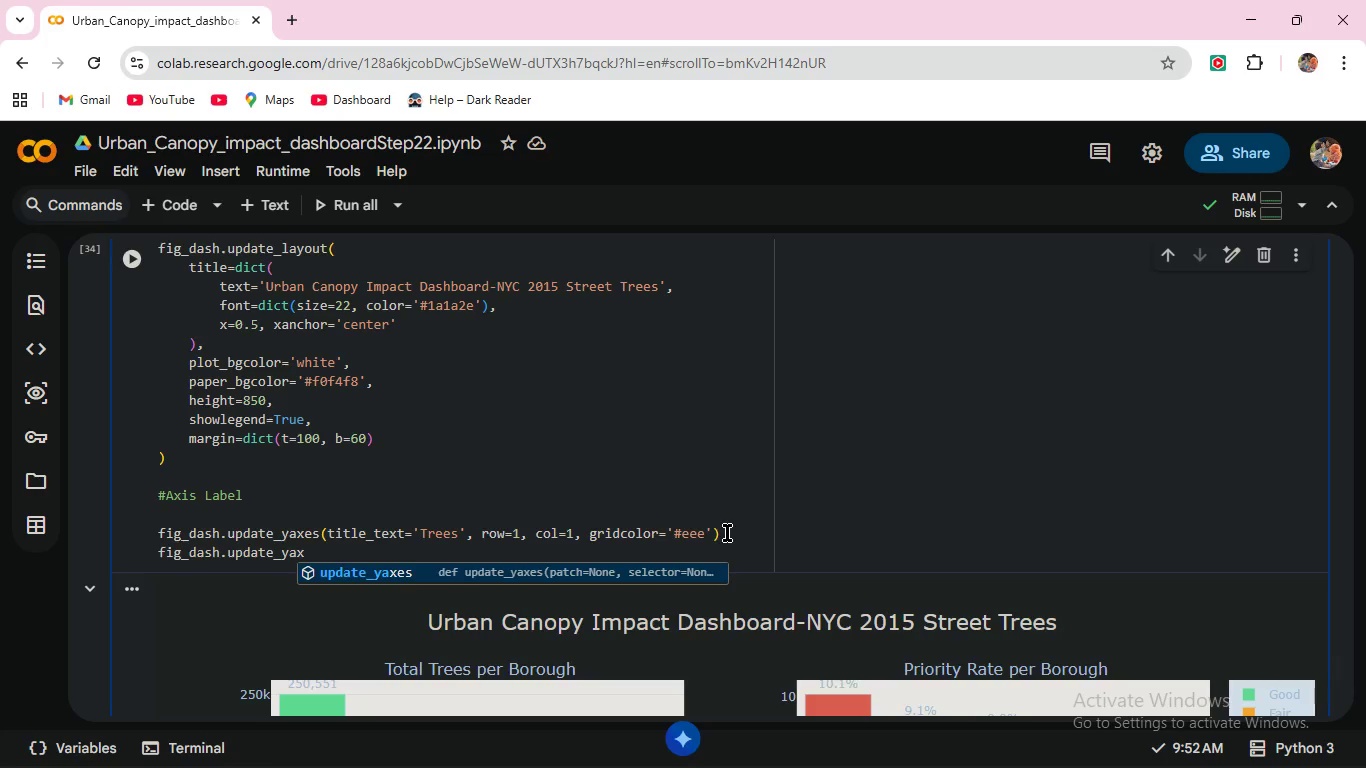 
key(Enter)
 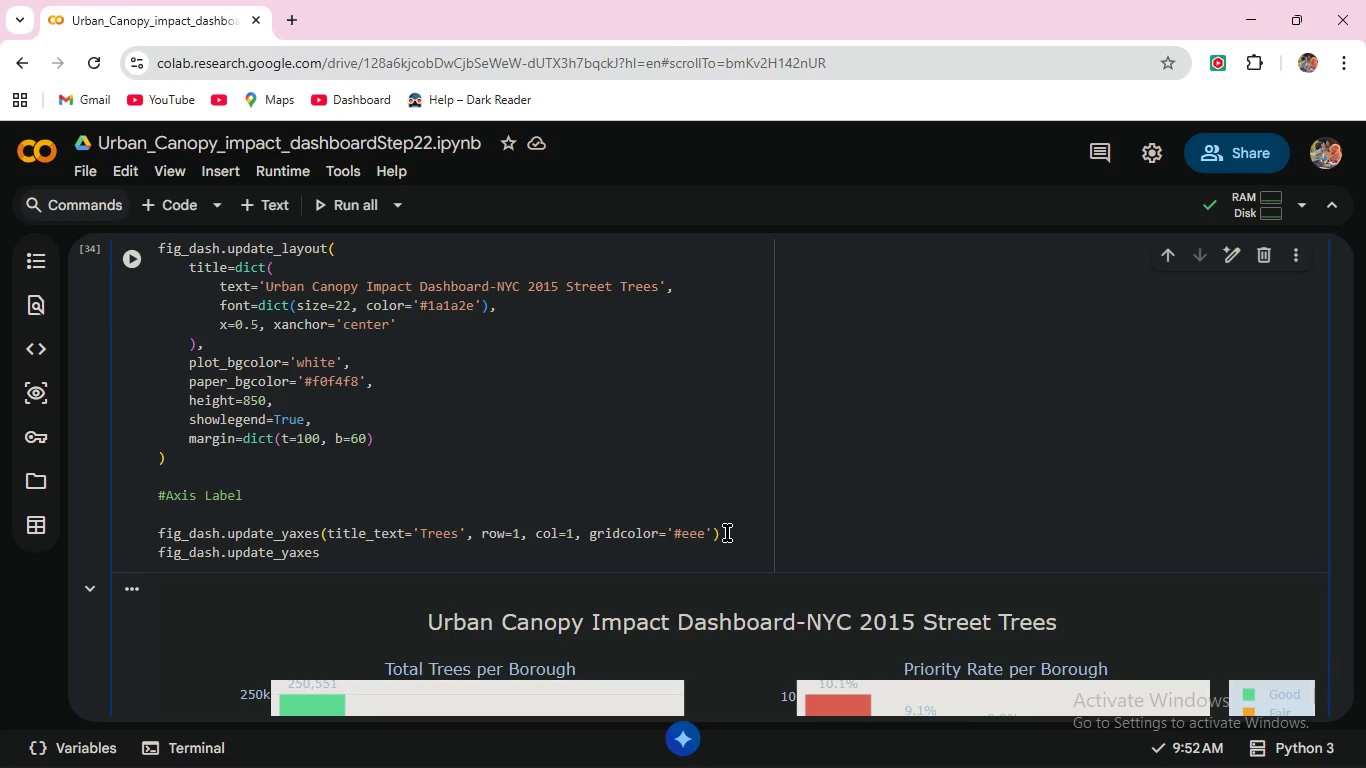 
type((titl)
 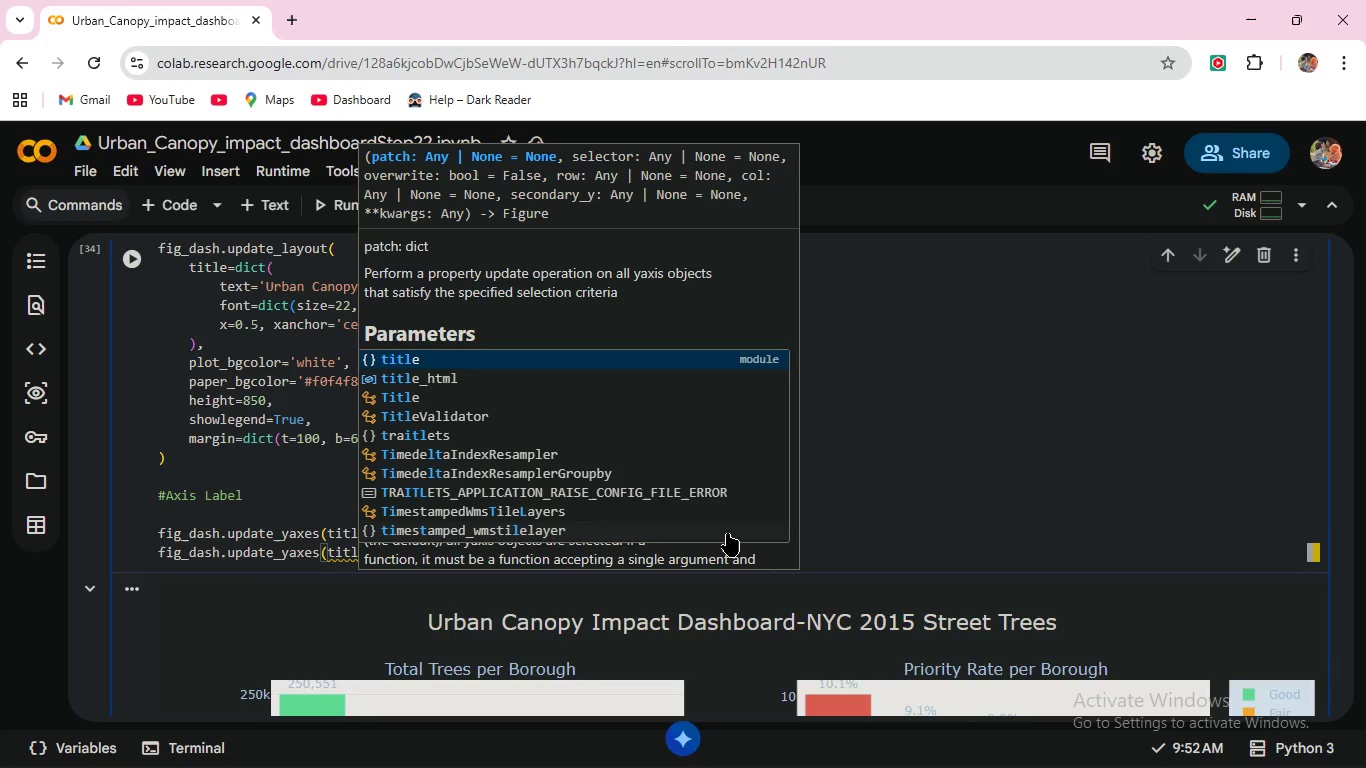 
type(ete)
key(Backspace)
key(Backspace)
key(Backspace)
key(Backspace)
key(Backspace)
key(Backspace)
key(Backspace)
type(ti)
 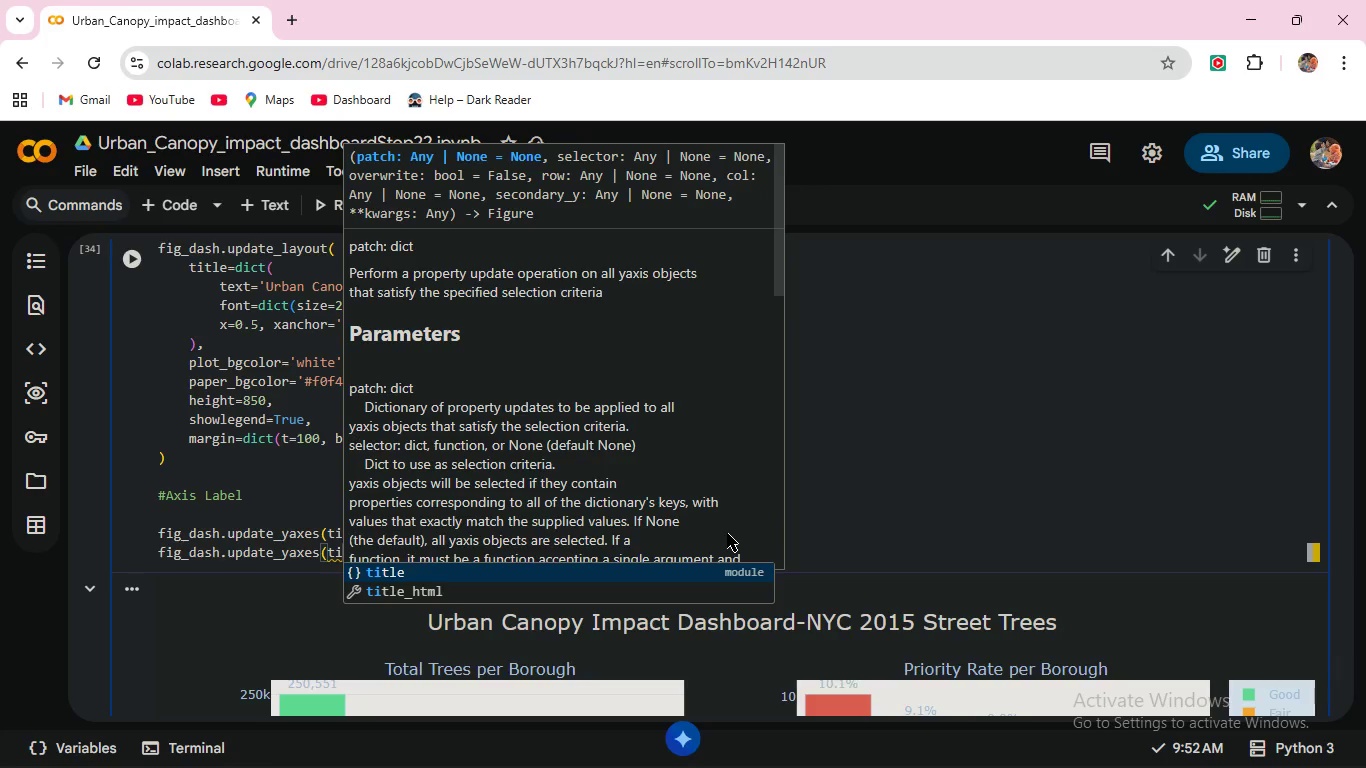 
key(Enter)
 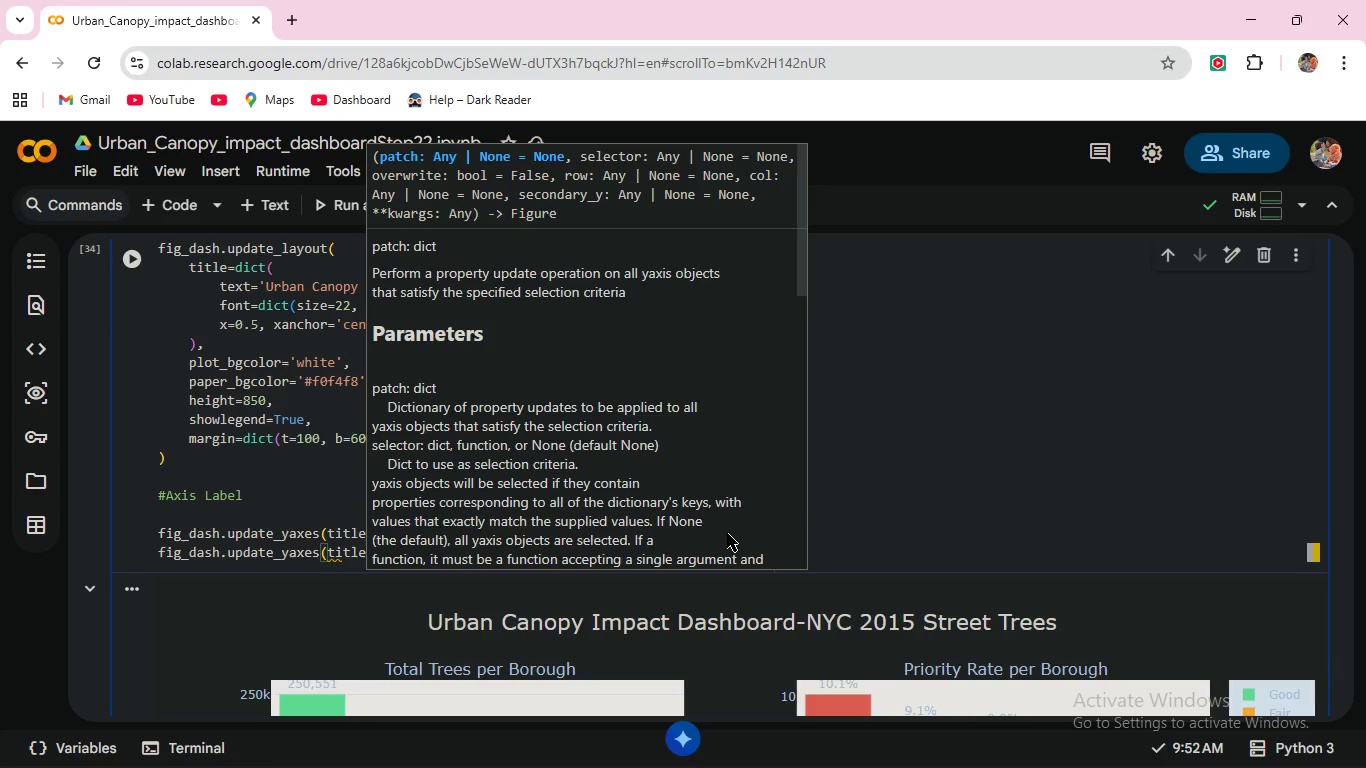 
type(_text=%)
key(Backspace)
type('% Priority)
 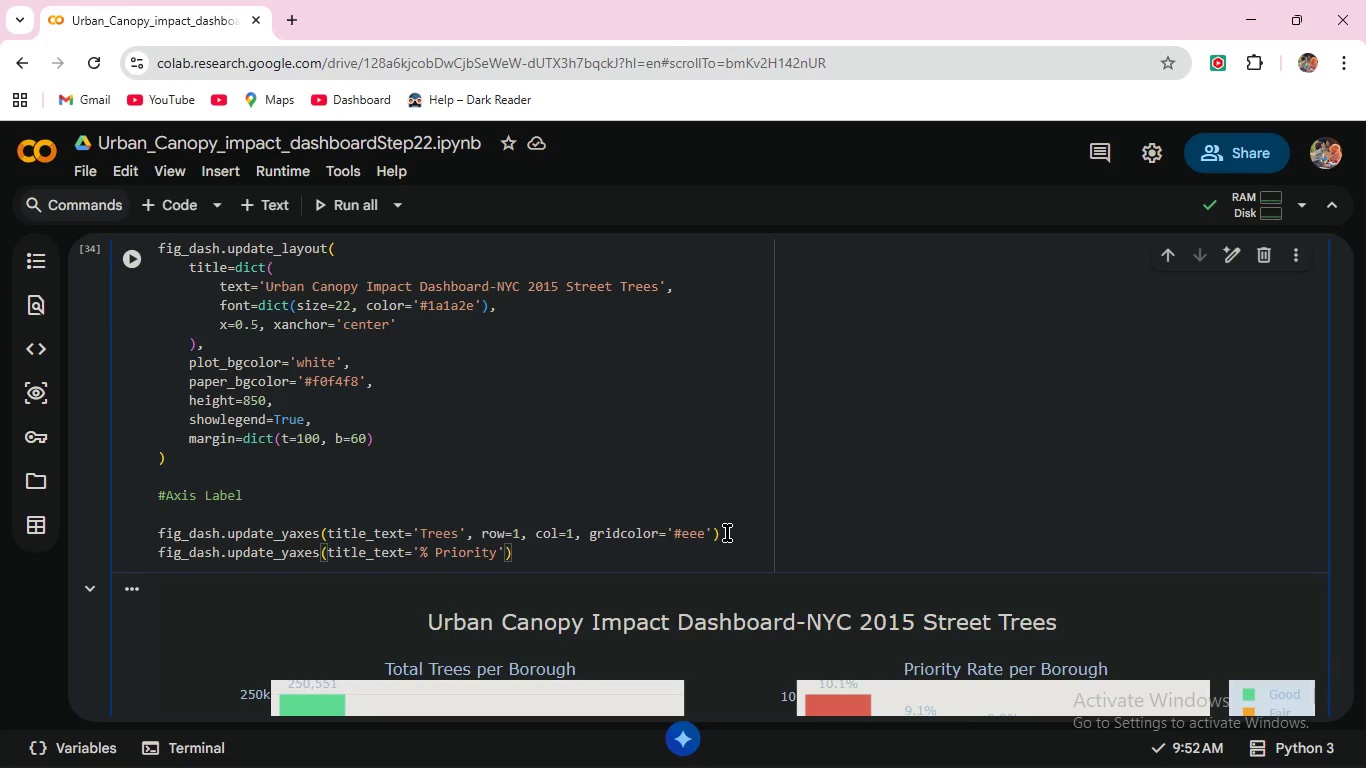 
key(ArrowRight)
 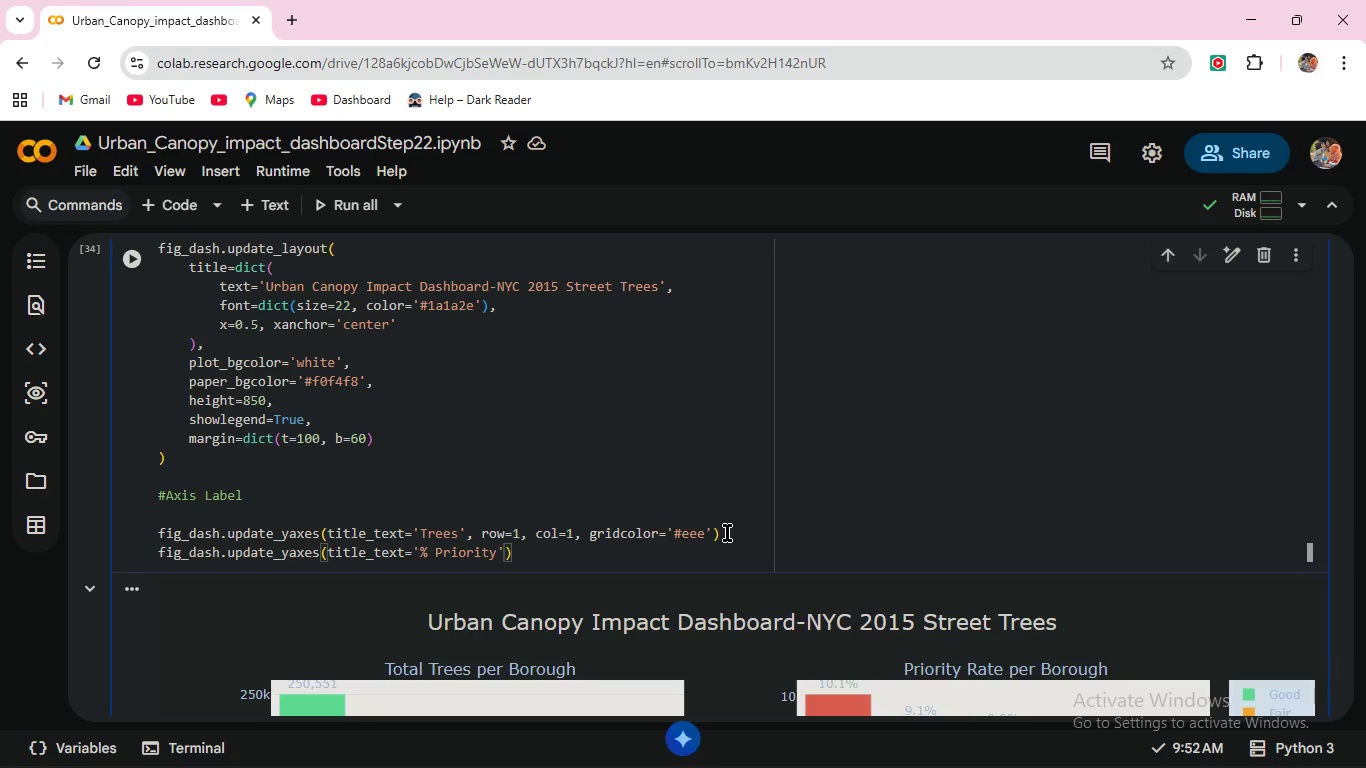 
type(, ticksuffix=)
 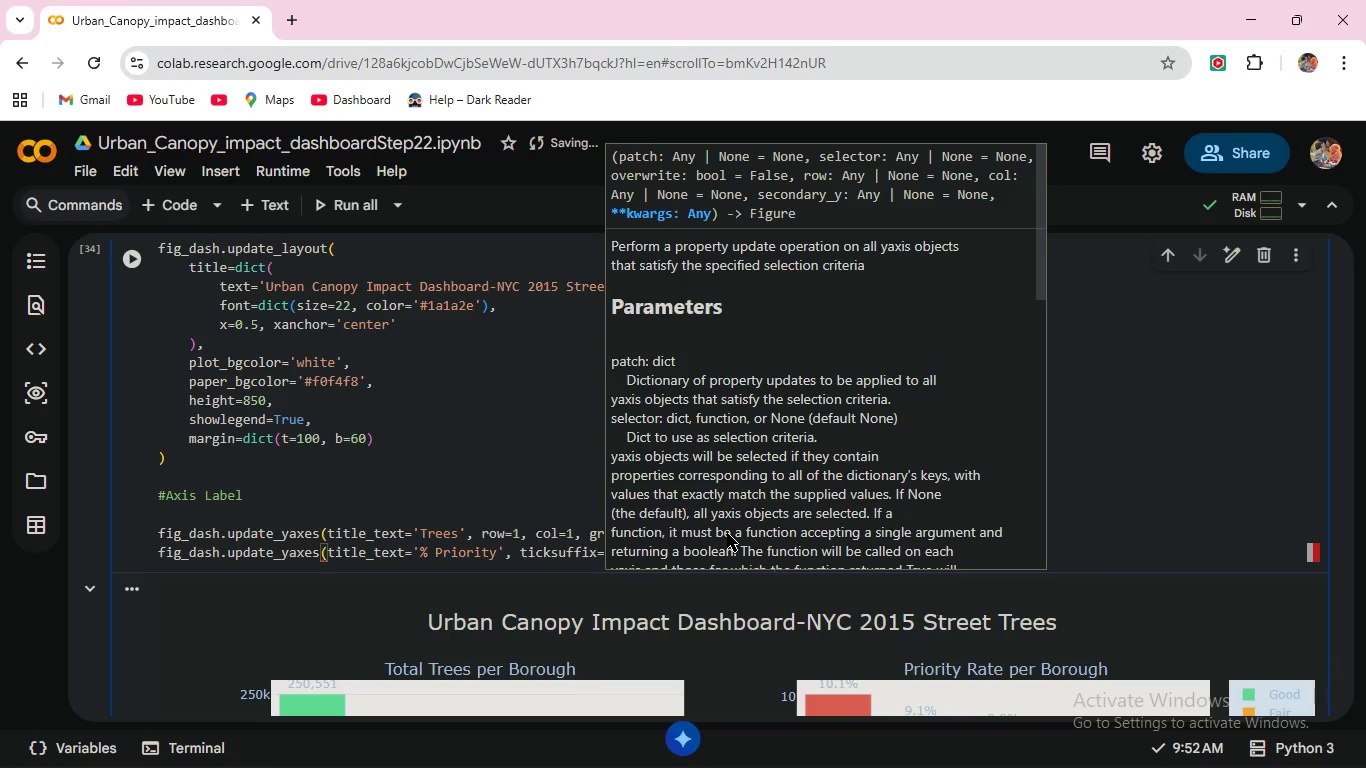 
key(Quote)
 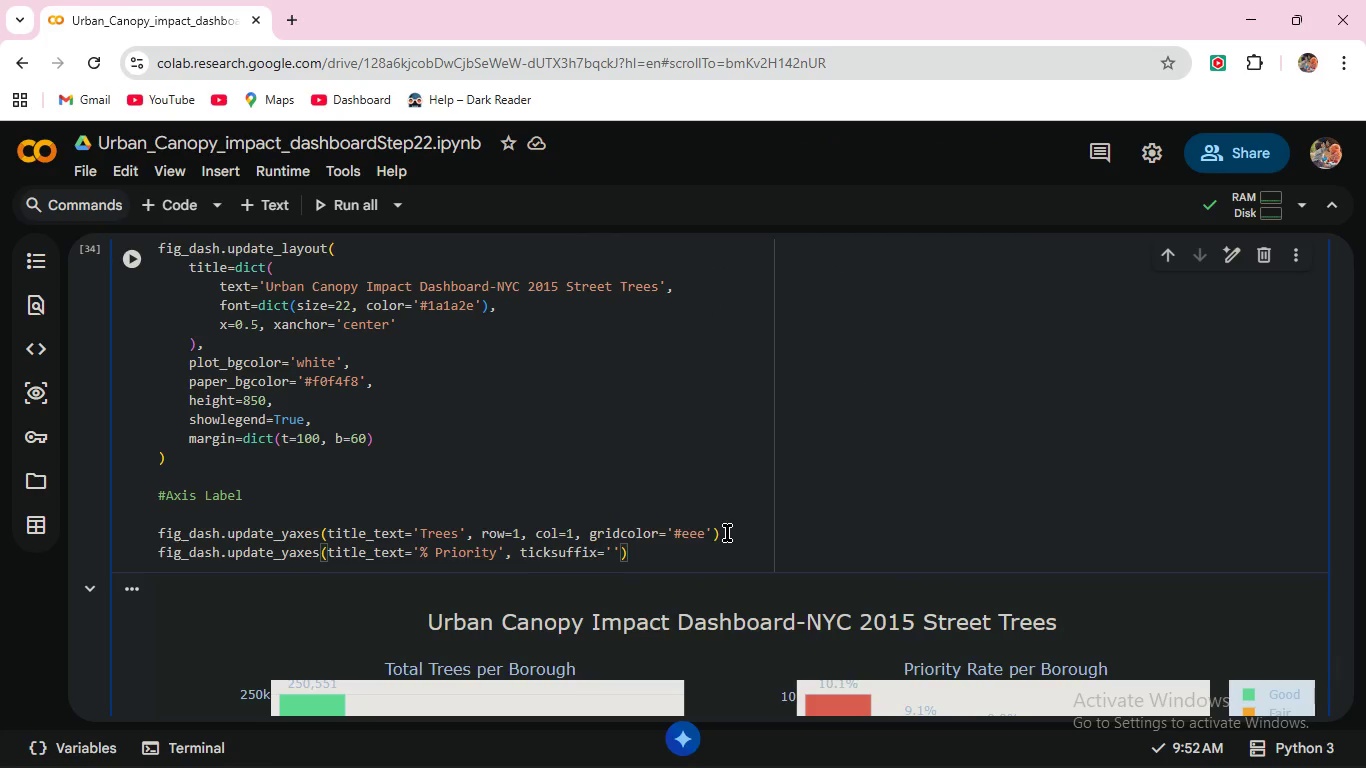 
key(Shift+5)
 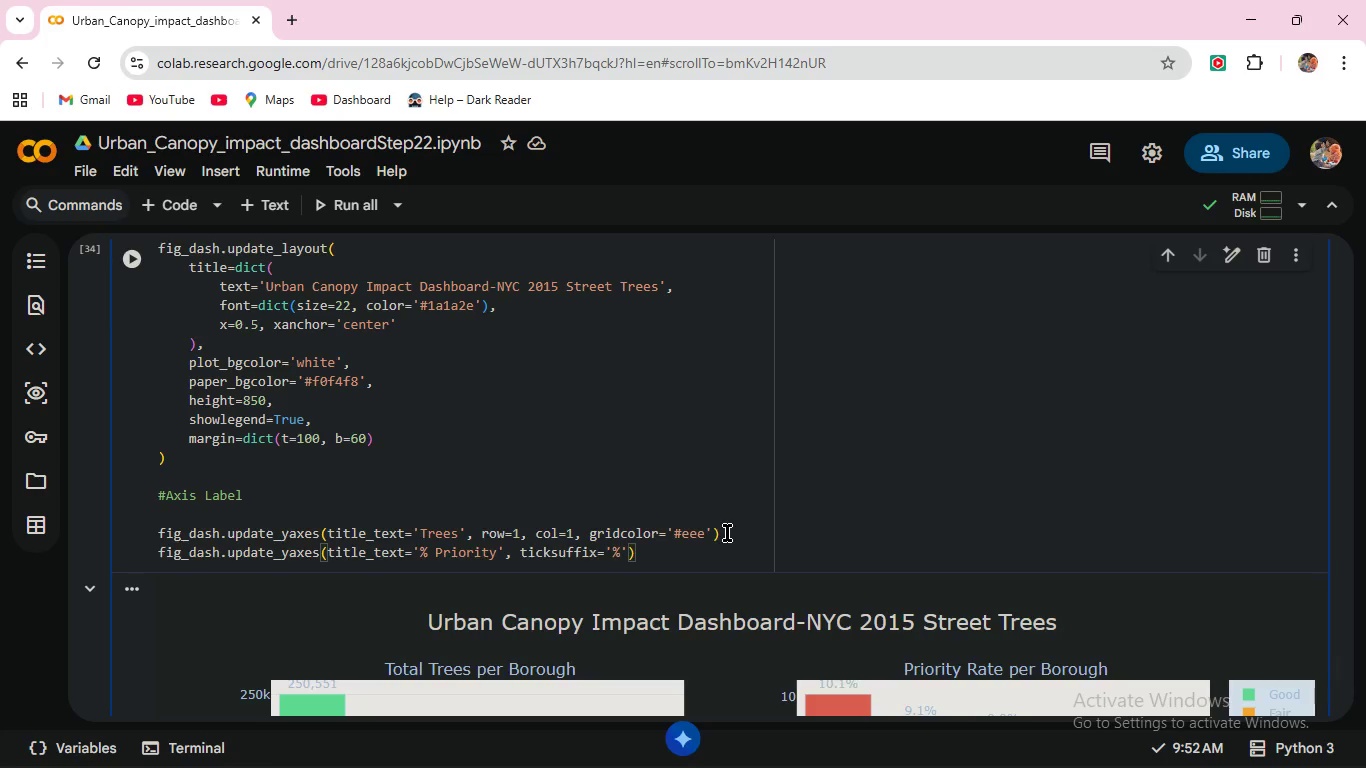 
key(ArrowRight)
 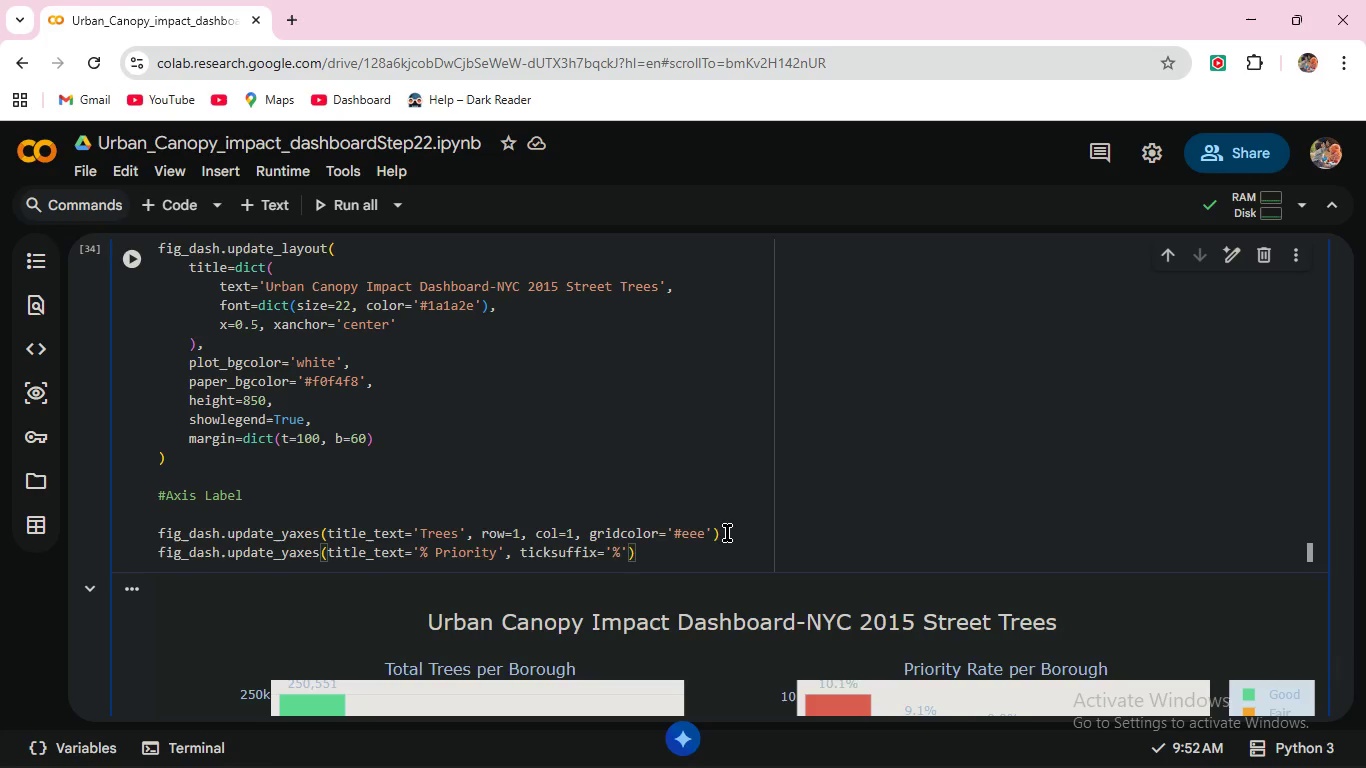 
key(Comma)
 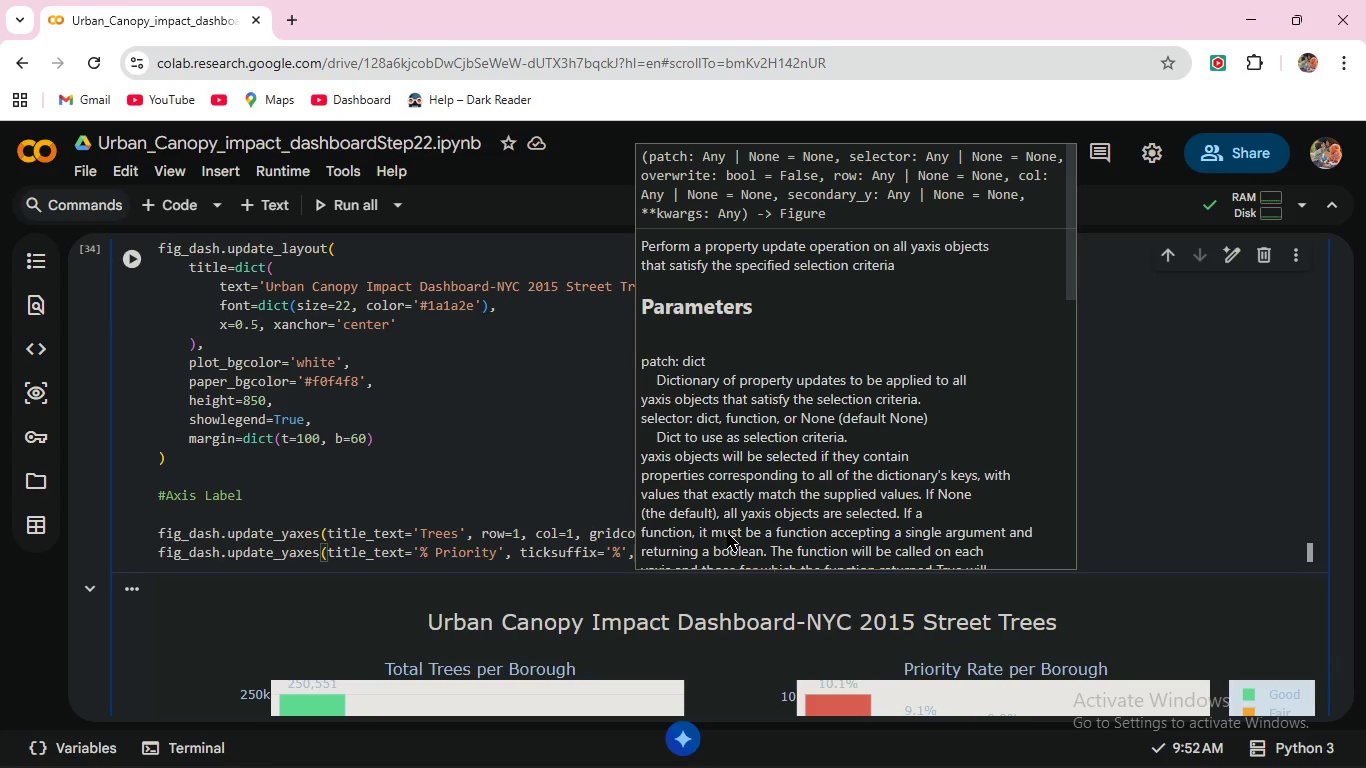 
key(Enter)
 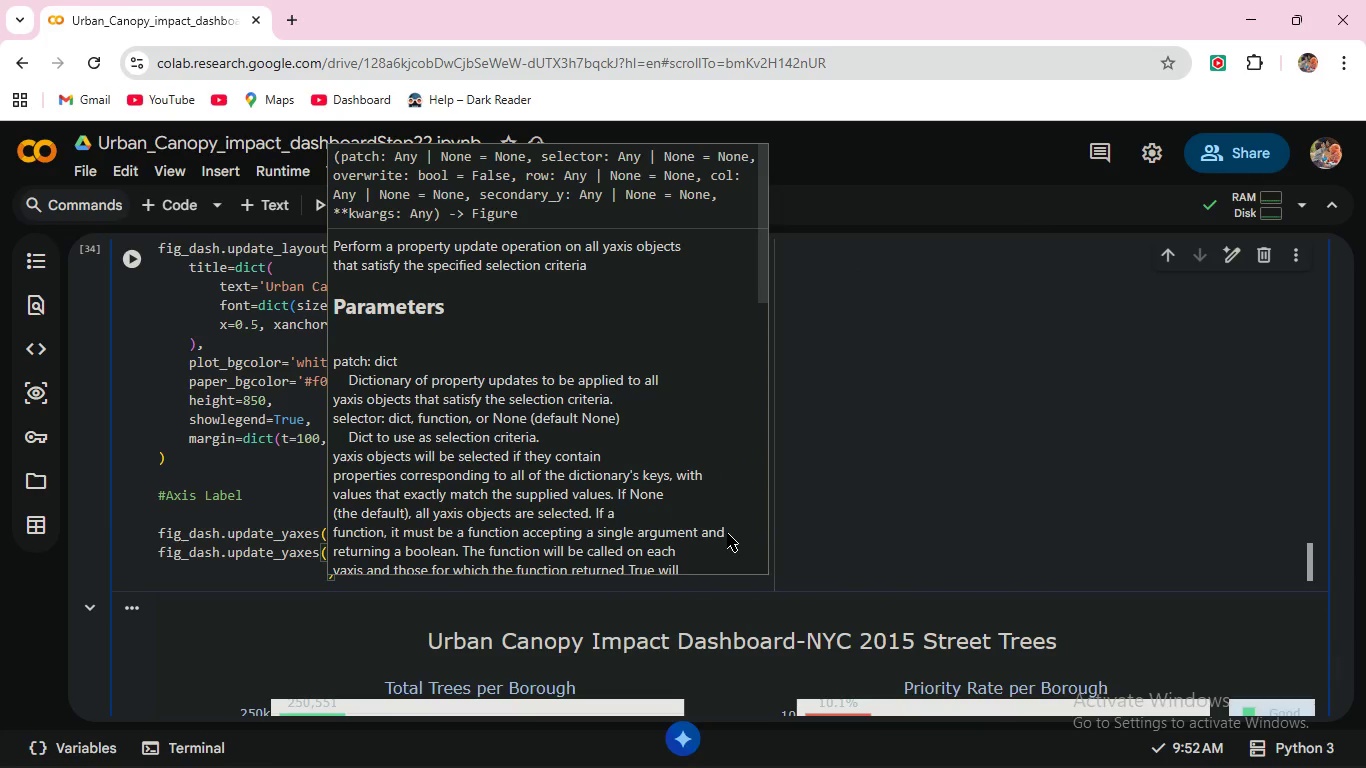 
type(row=1)
 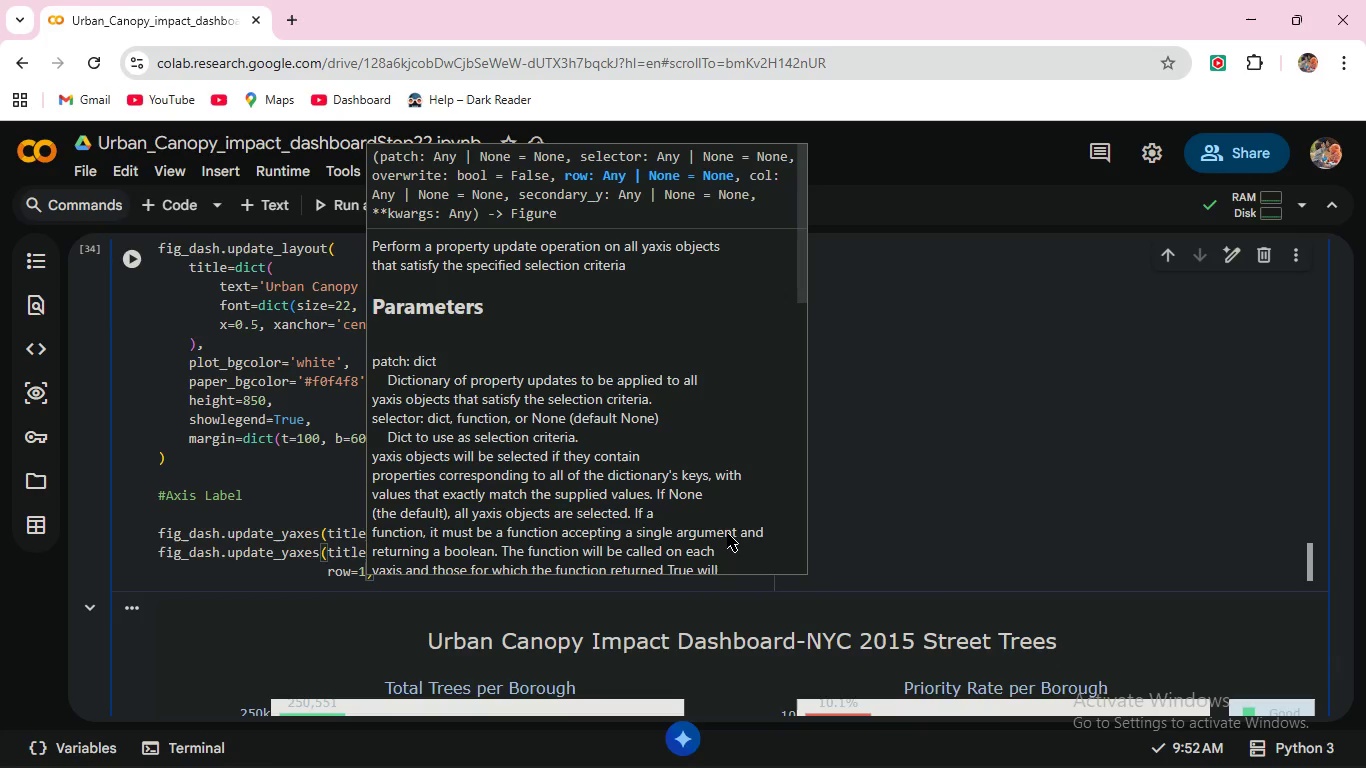 
wait(8.89)
 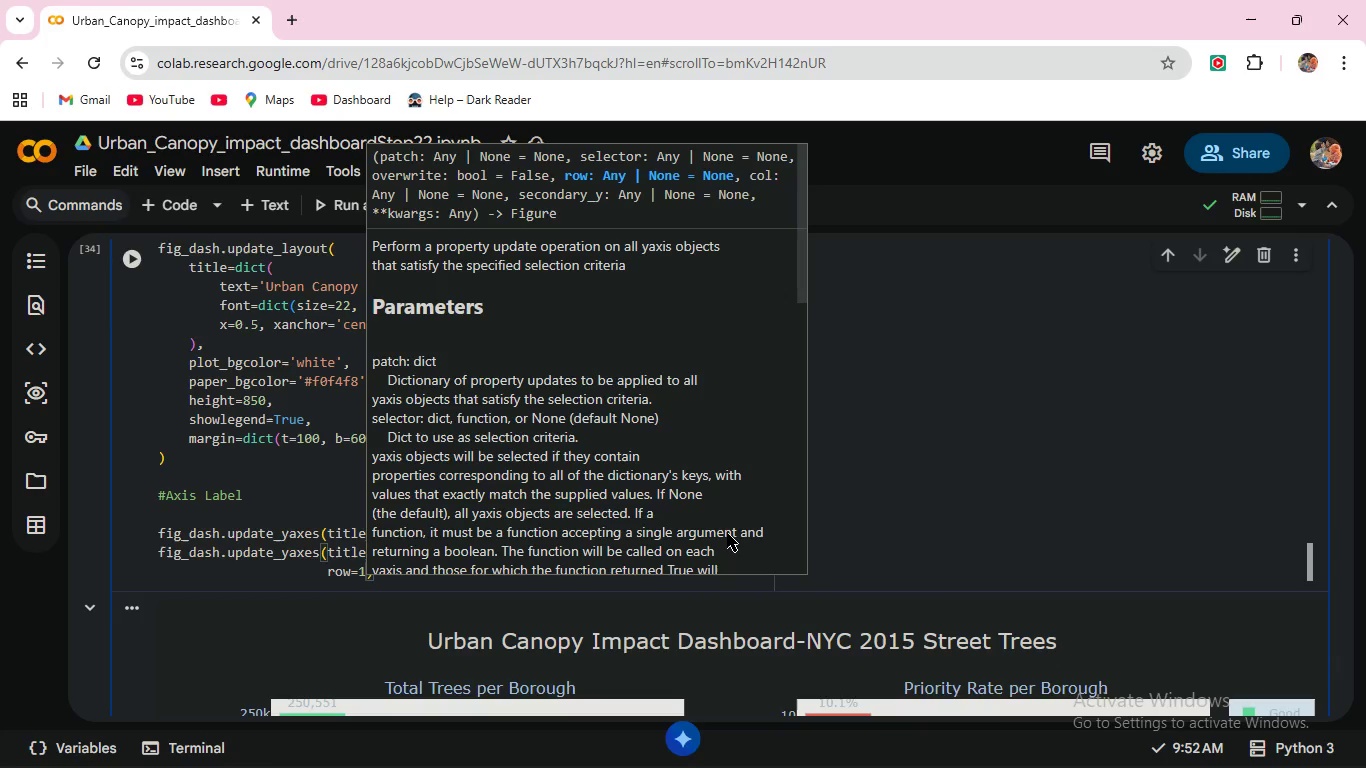 
type( )
key(Backspace)
type(, col=2, gridcolor='#eee)
 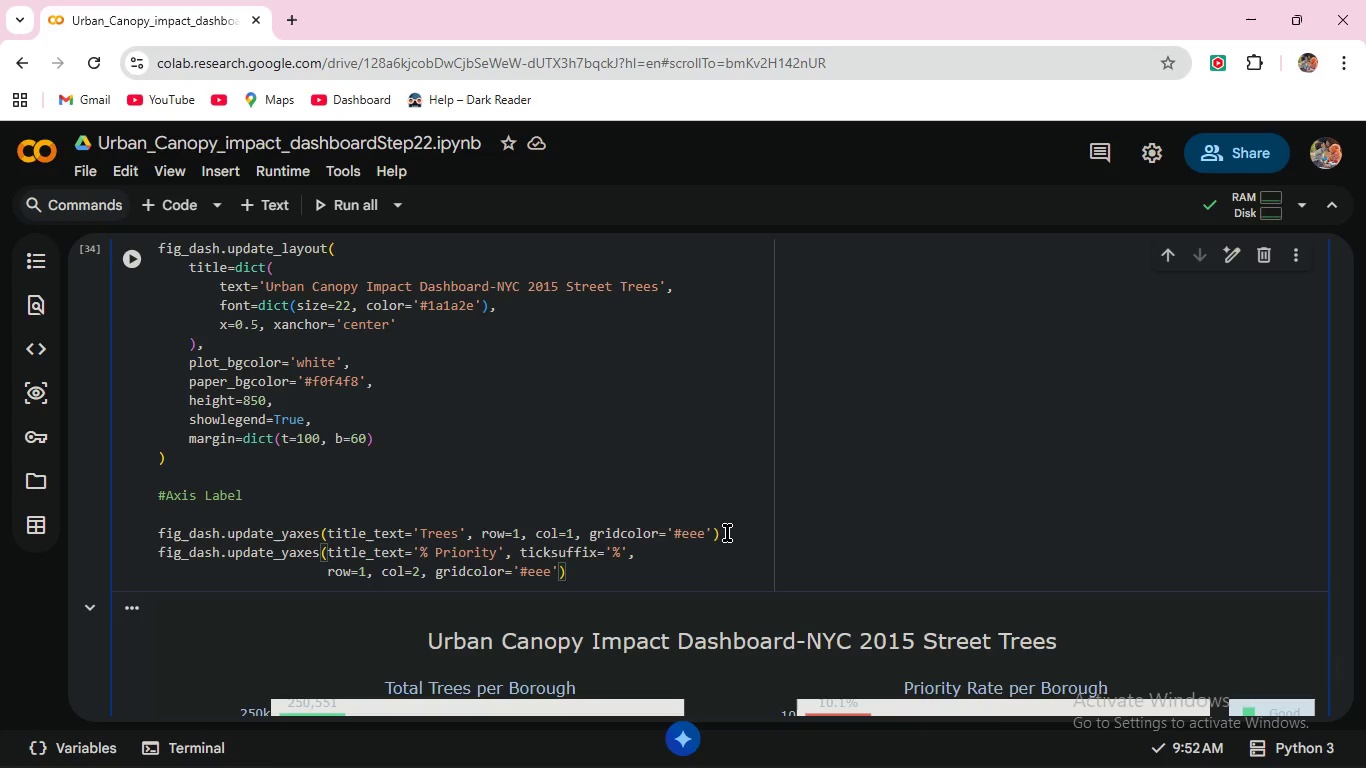 
left_click([588, 574])
 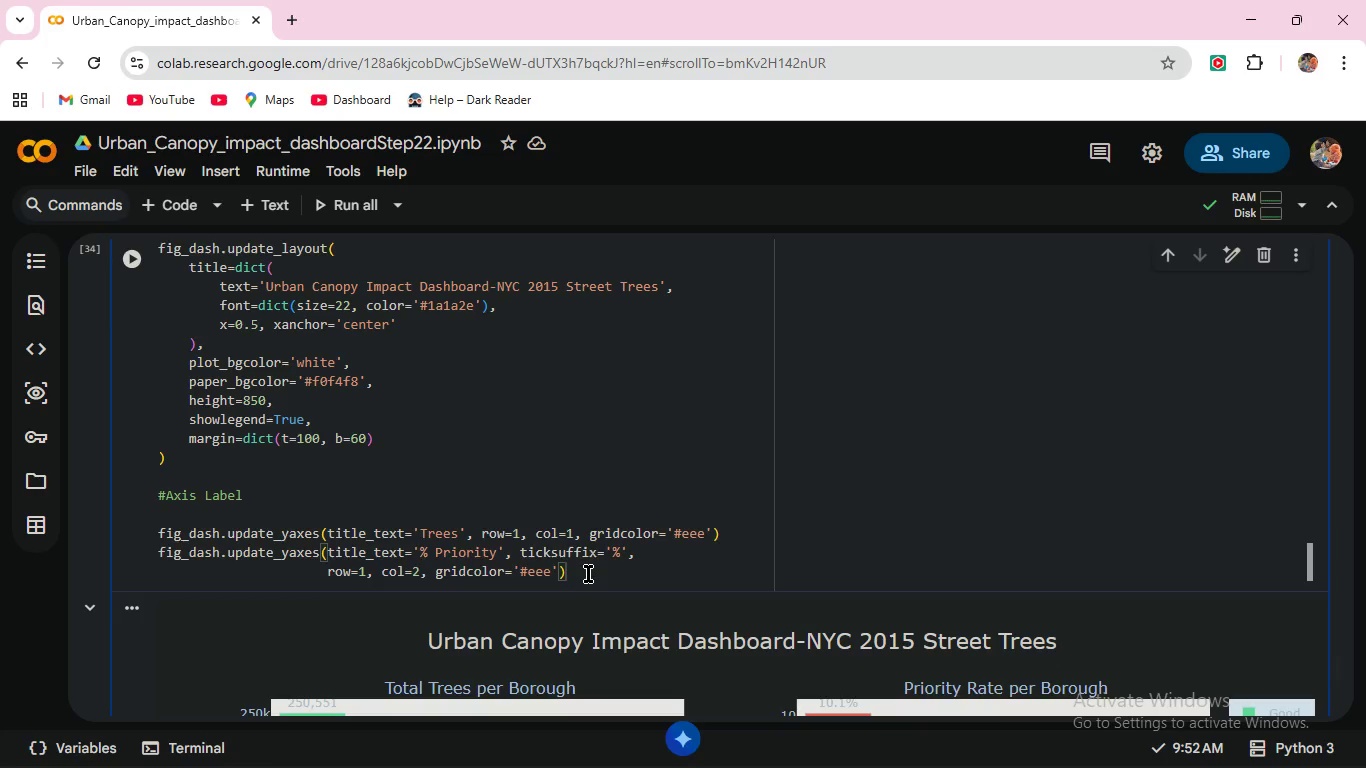 
key(Enter)
 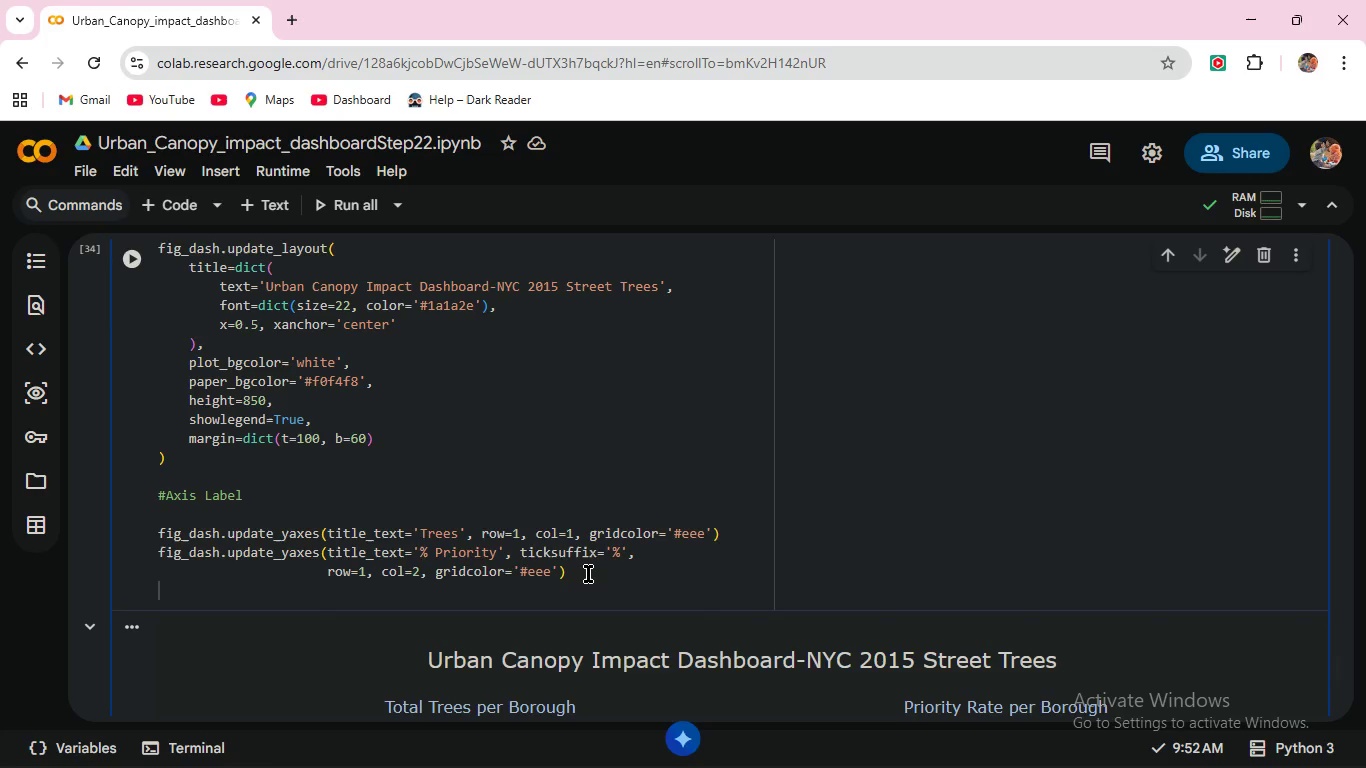 
wait(5.53)
 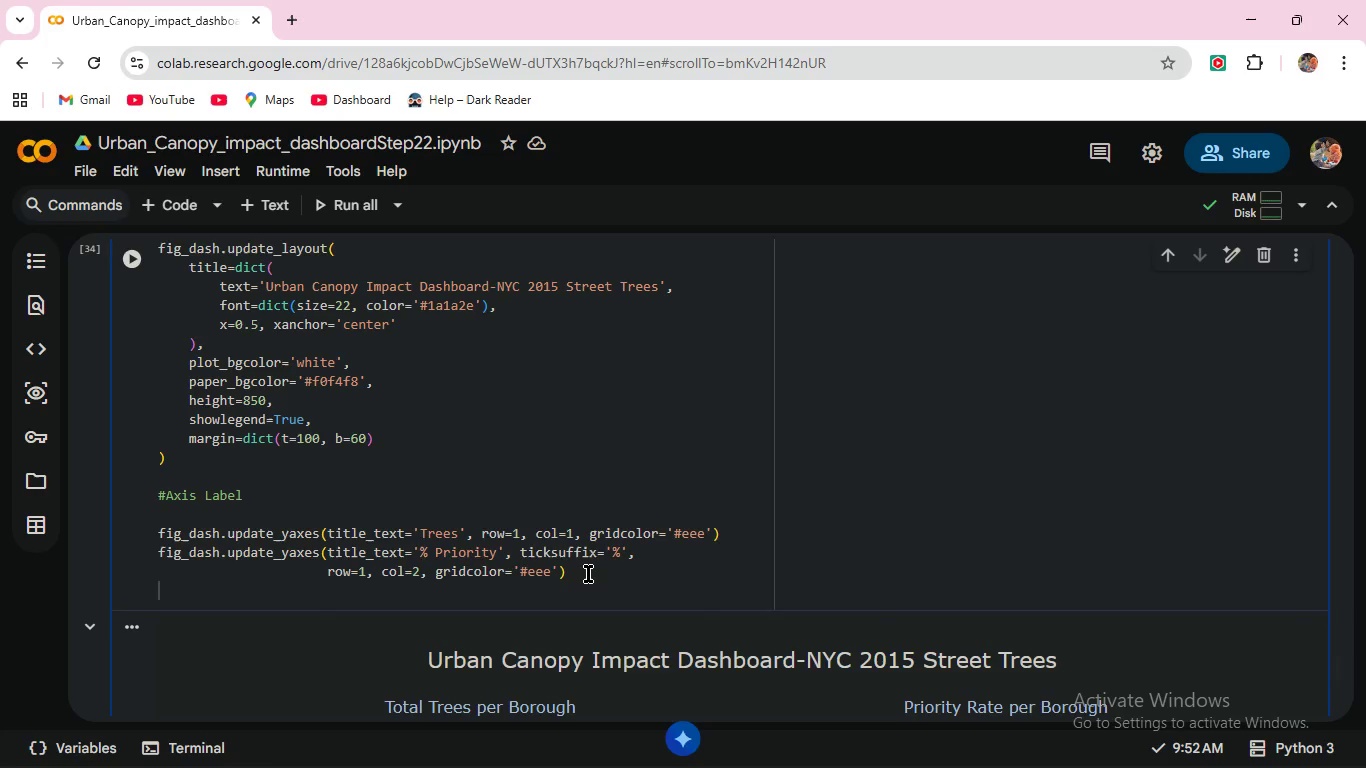 
type(fig)
 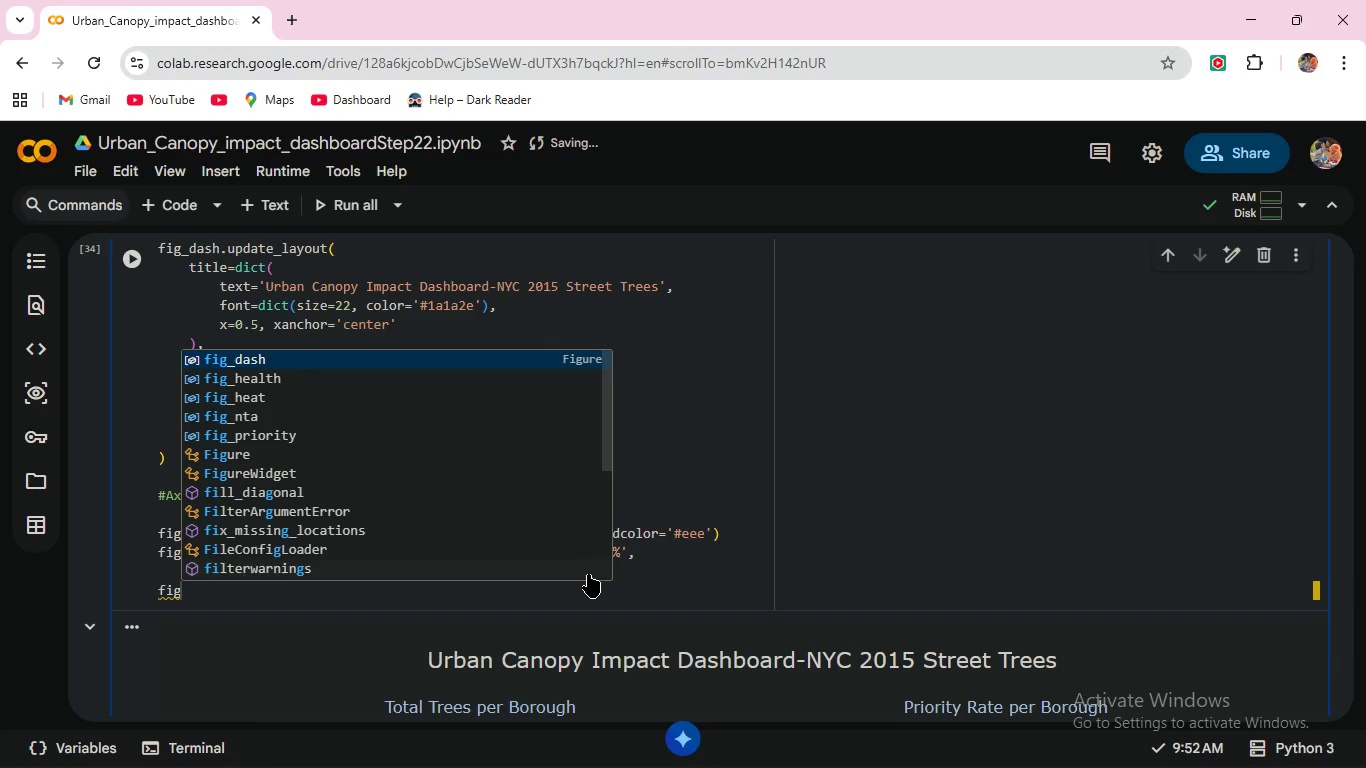 
wait(5.78)
 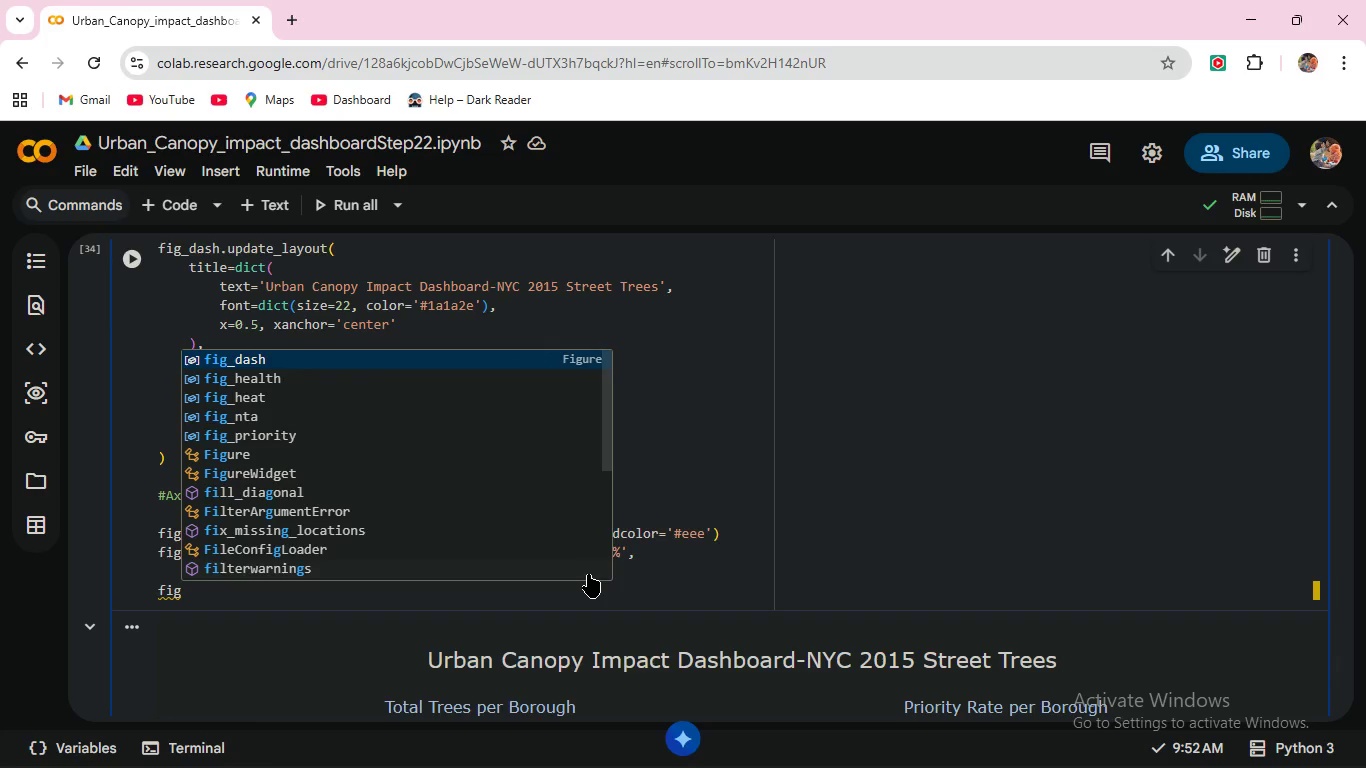 
key(Enter)
 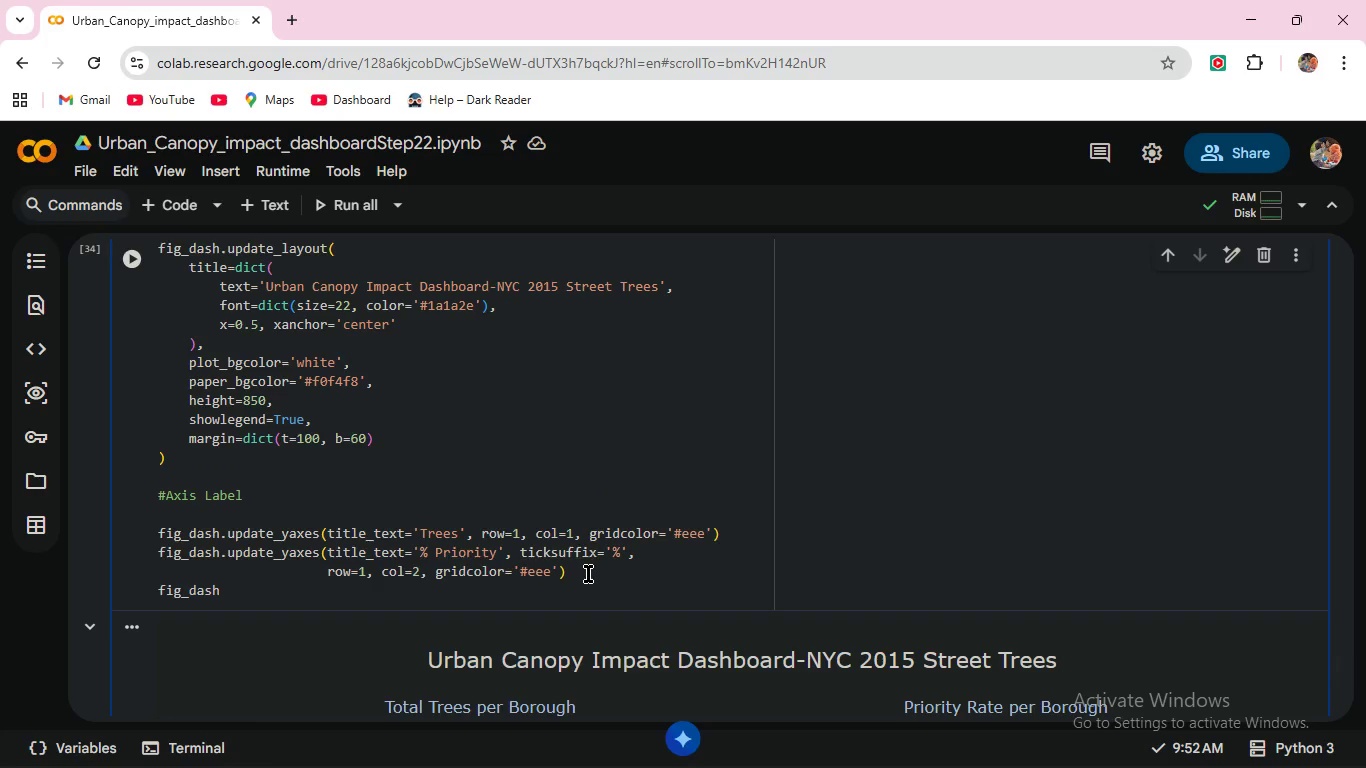 
type(.update)
 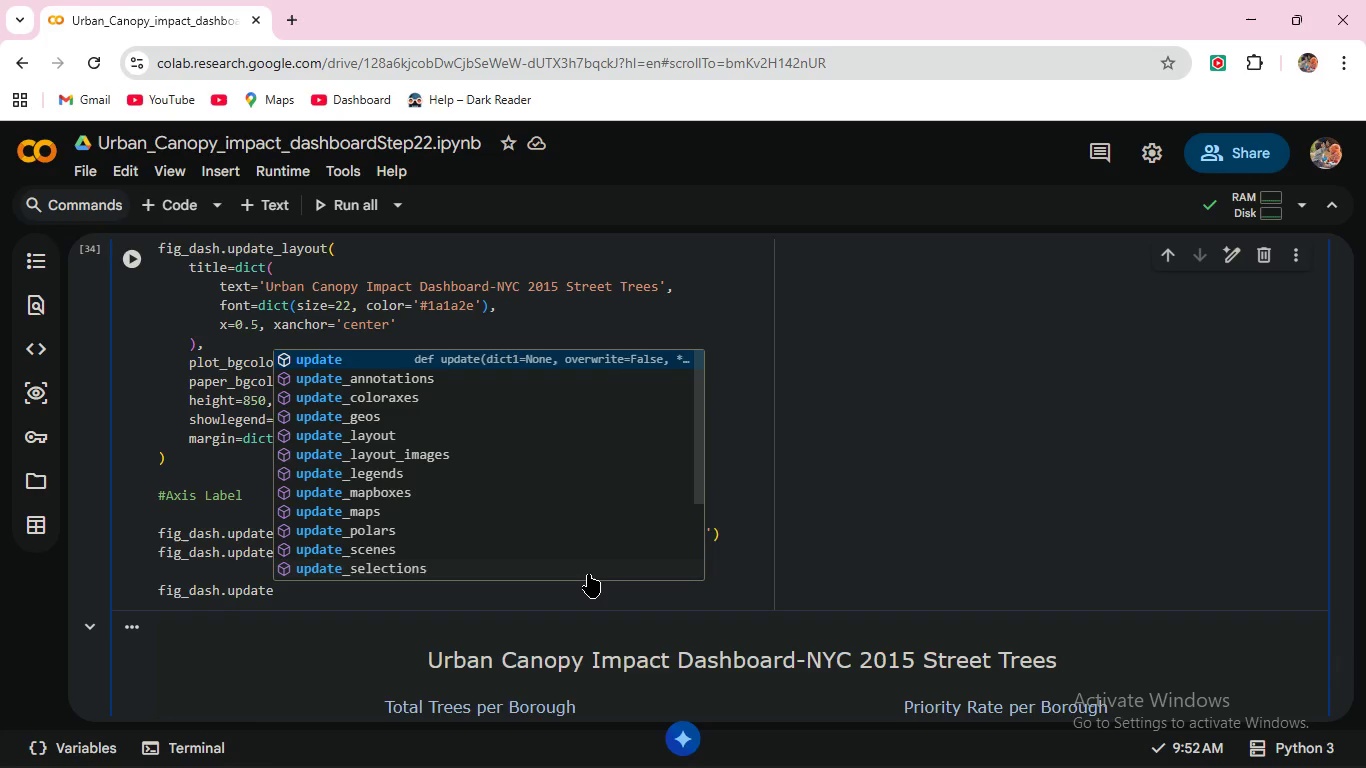 
wait(5.3)
 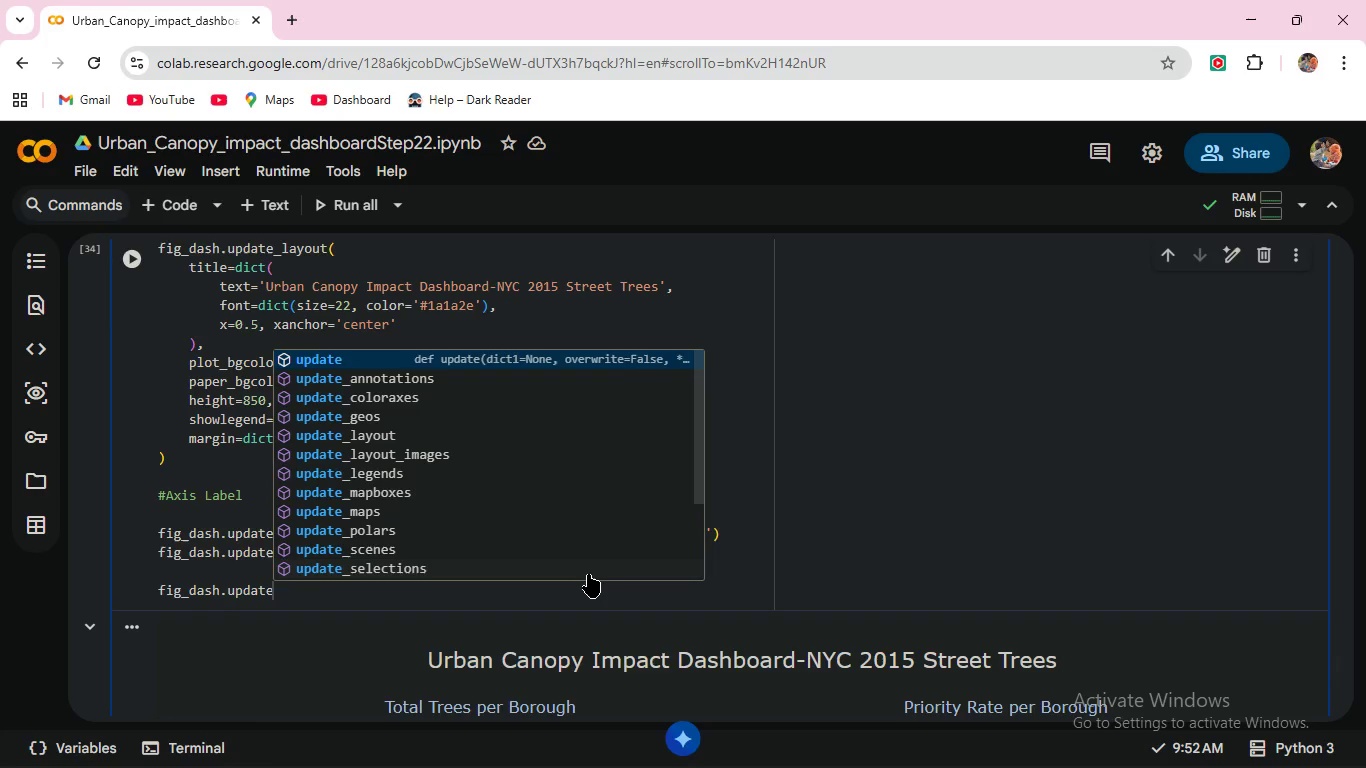 
key(Shift+Minus)
 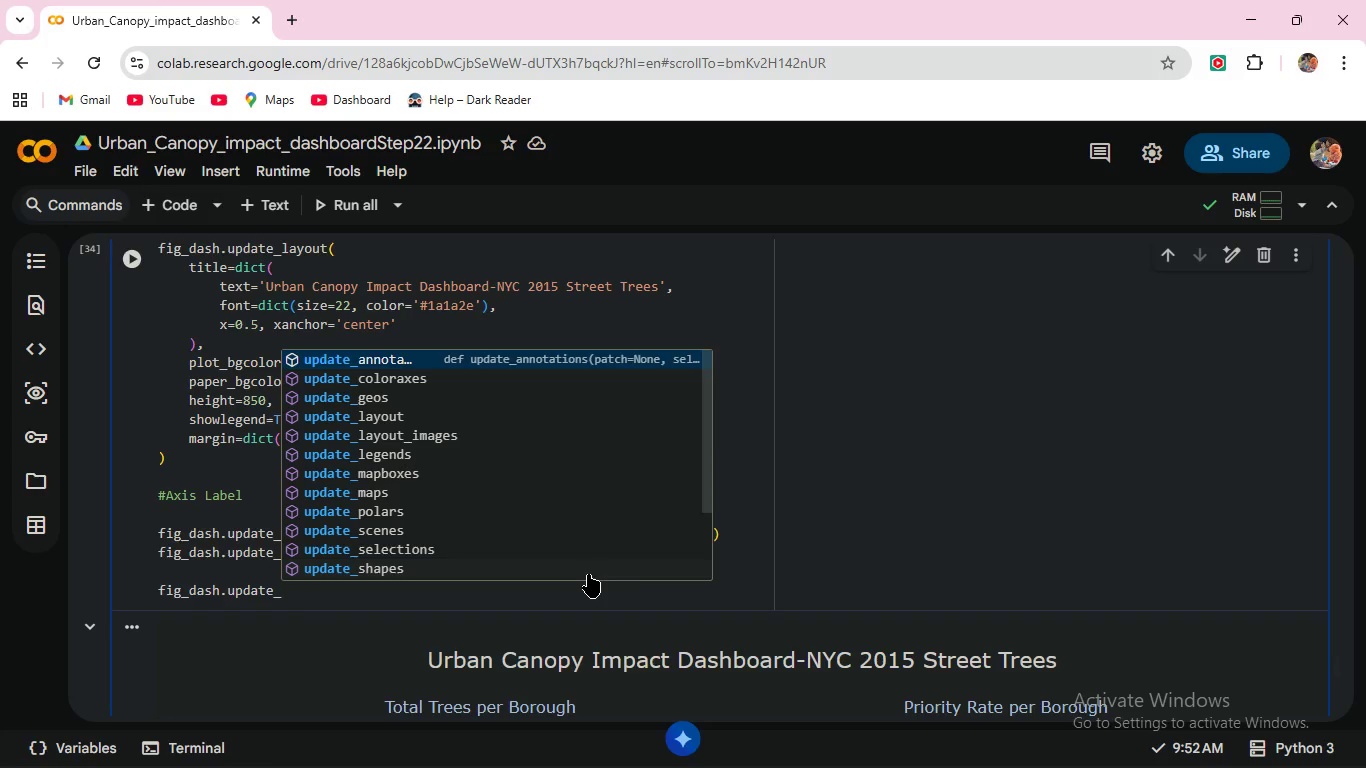 
key(X)
 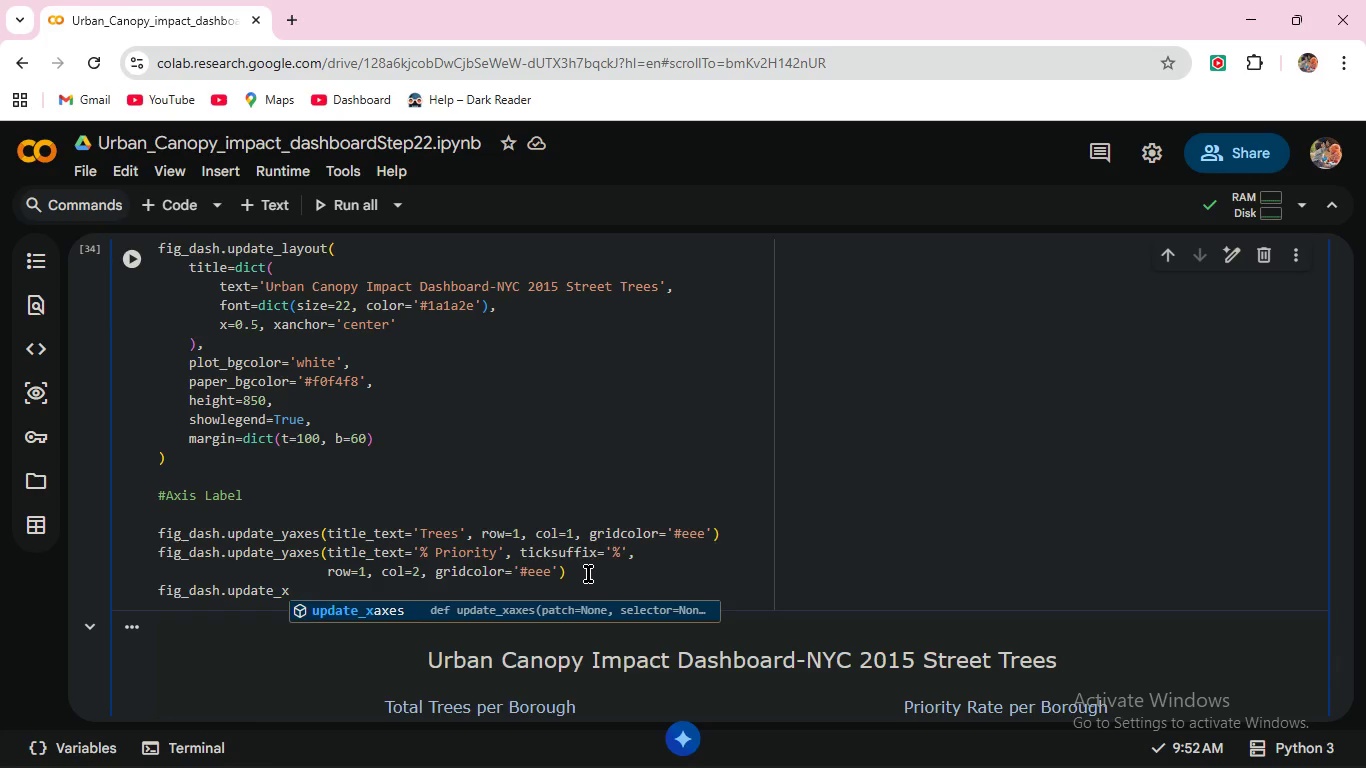 
key(Enter)
 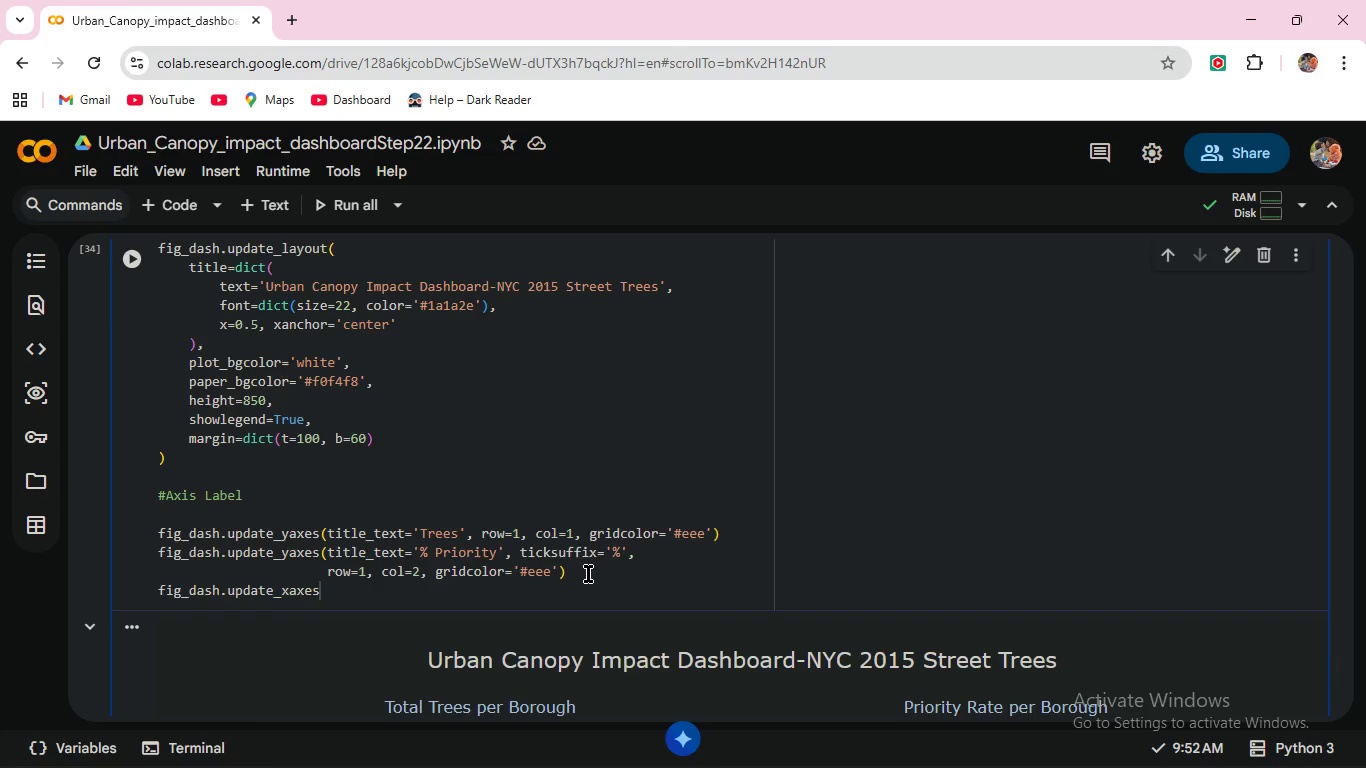 
type((title_text=')
 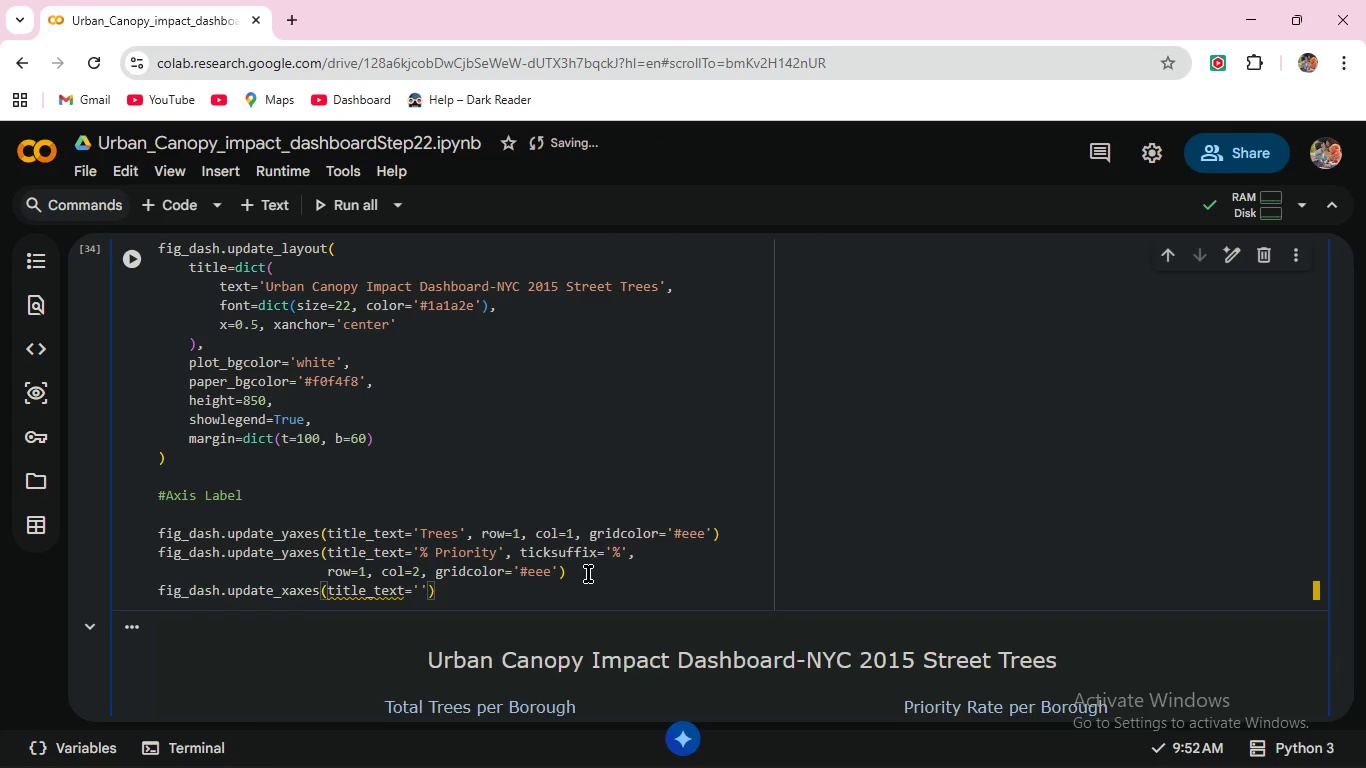 
type(% Priority)
 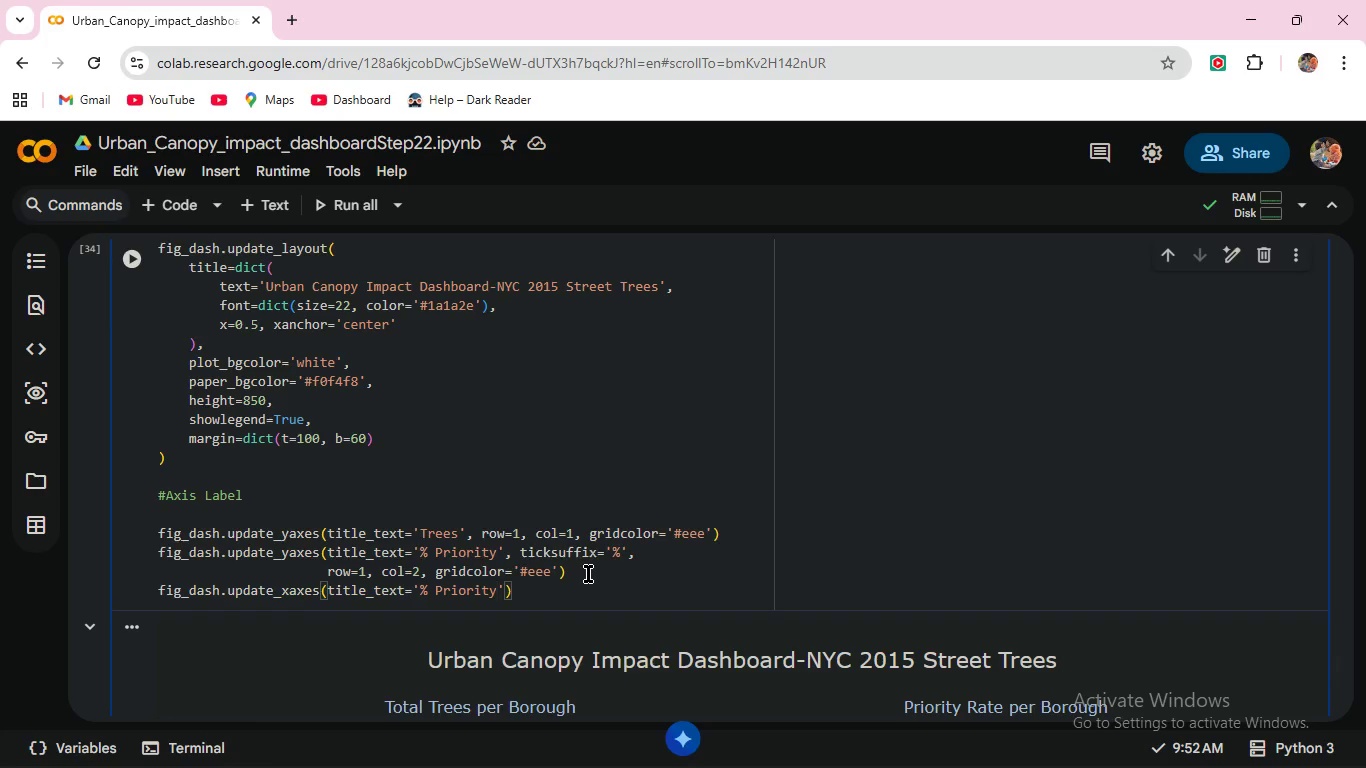 
key(ArrowRight)
 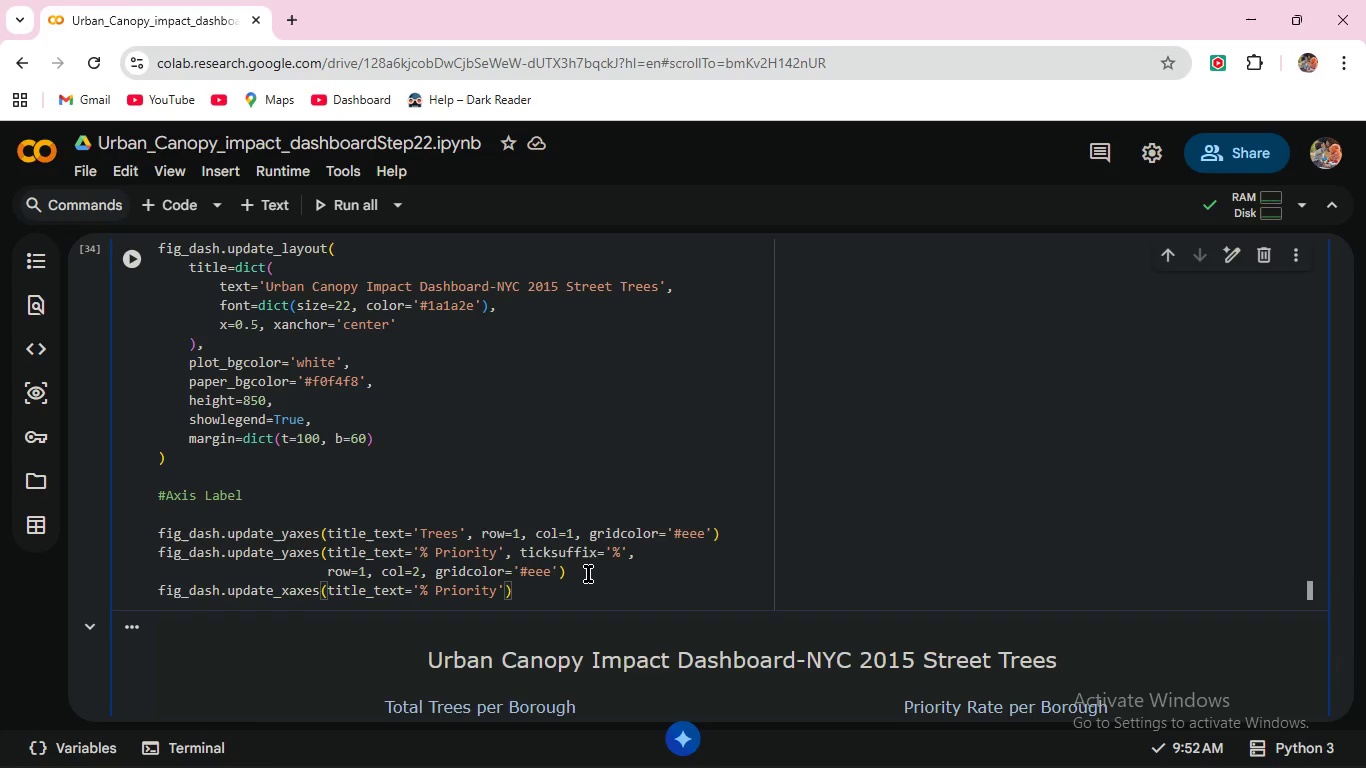 
type(, ticksuffix=')
 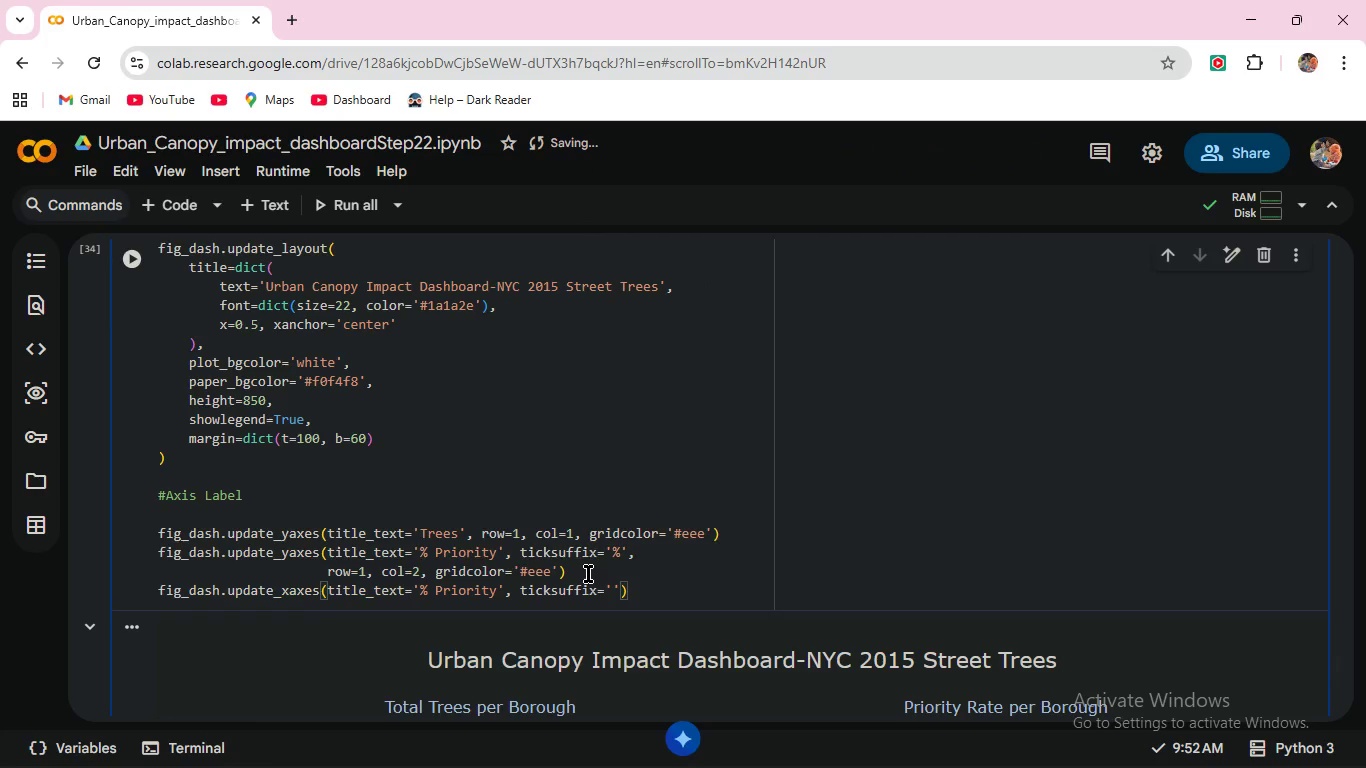 
key(Shift+5)
 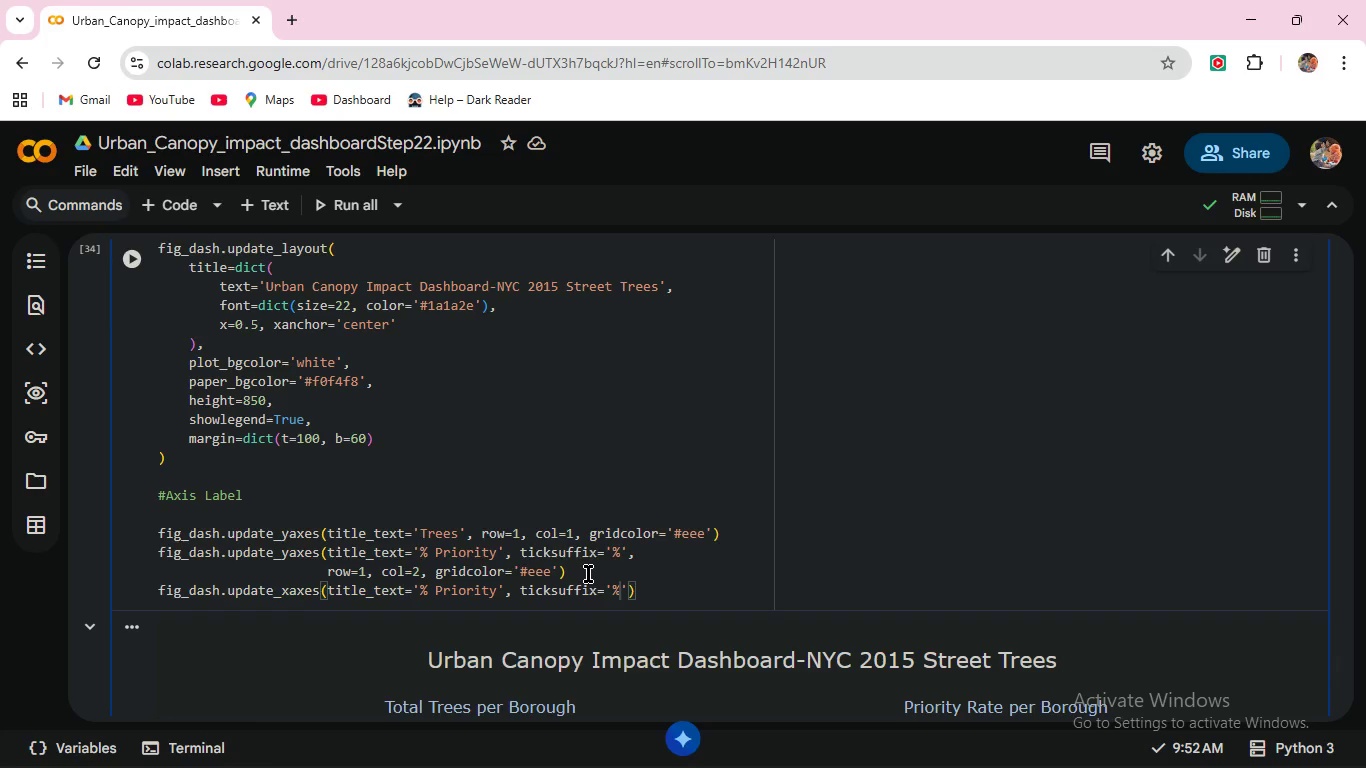 
key(ArrowRight)
 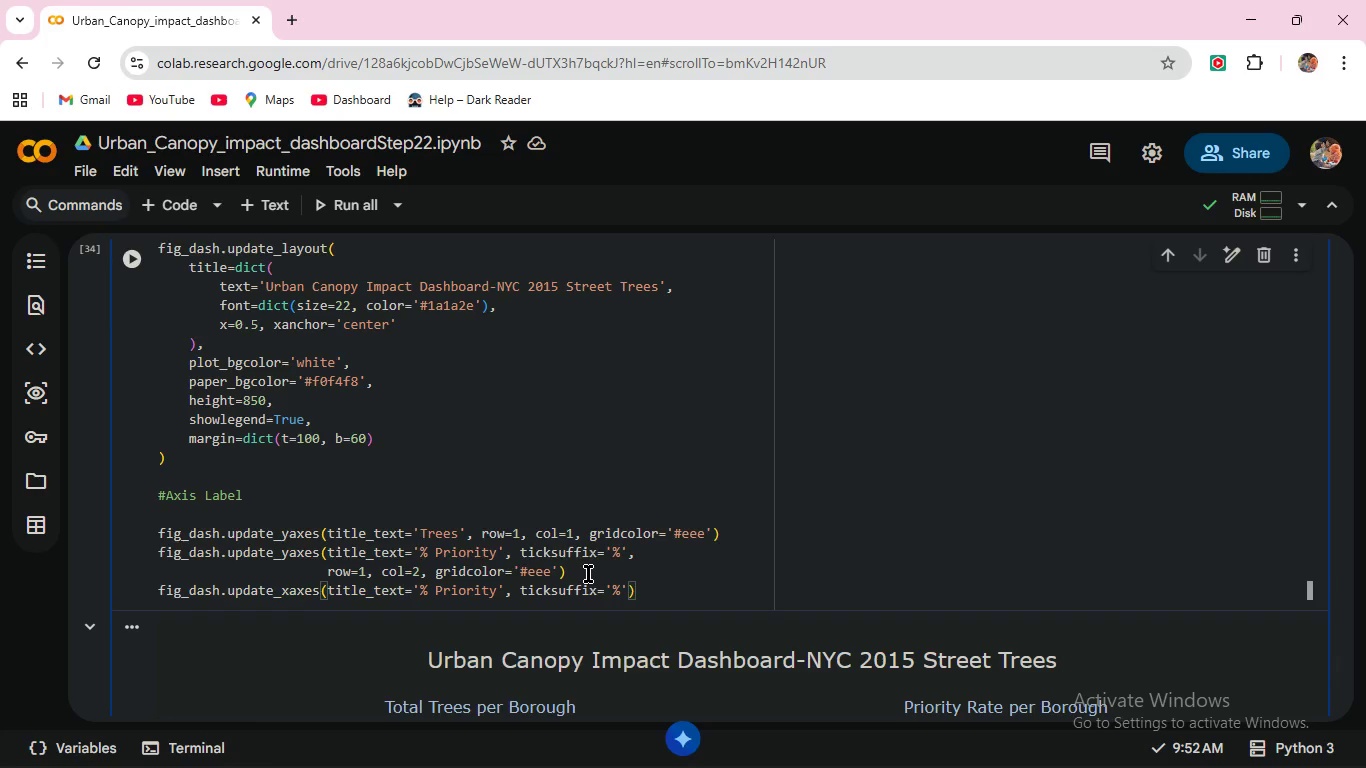 
key(Comma)
 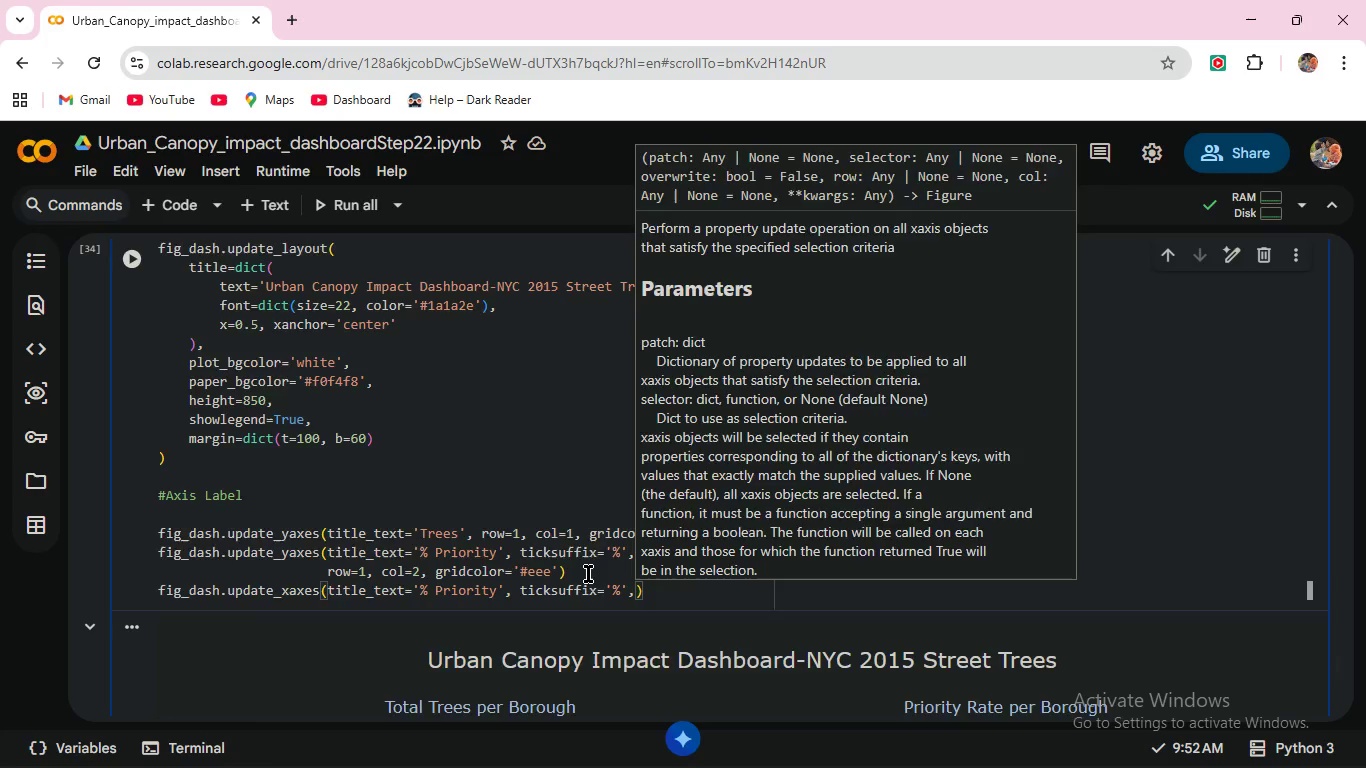 
key(Enter)
 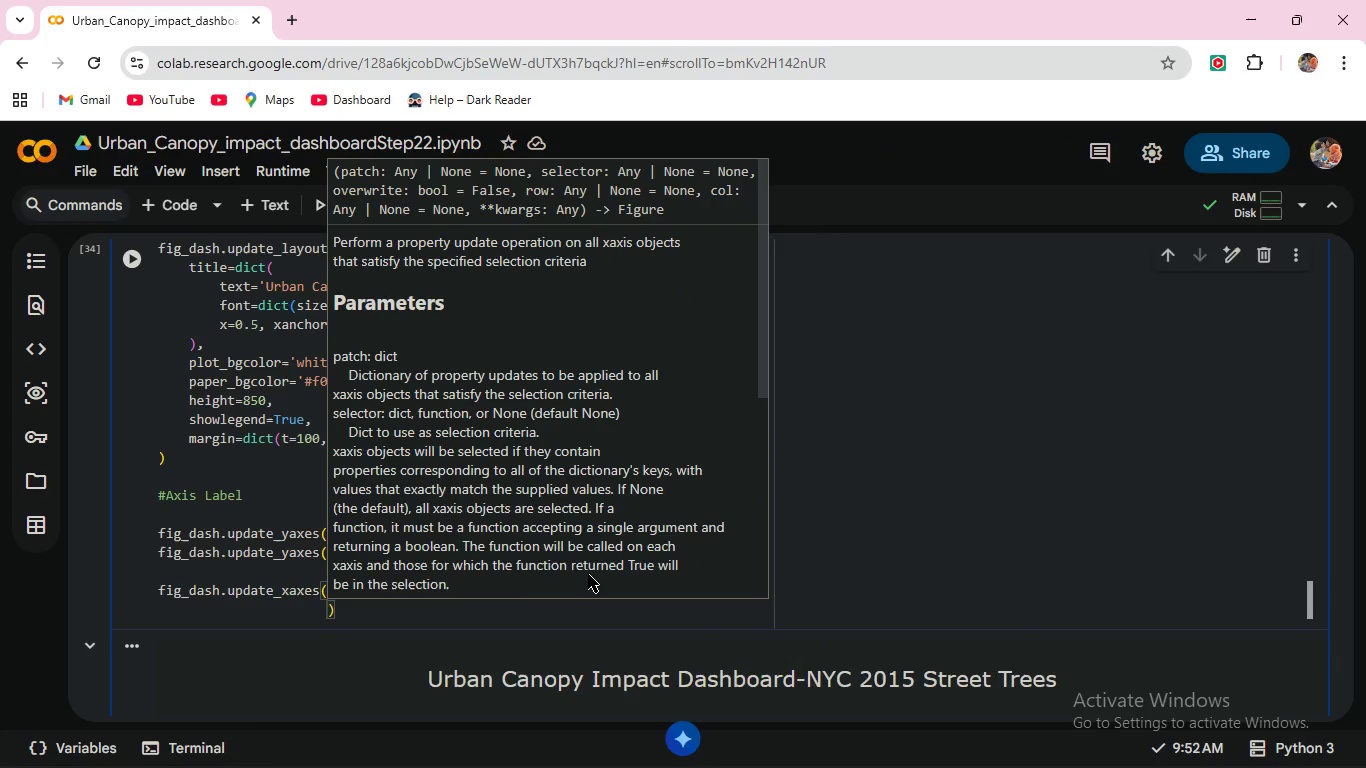 
type(row=2, col=2, gridcolor='#eee)
 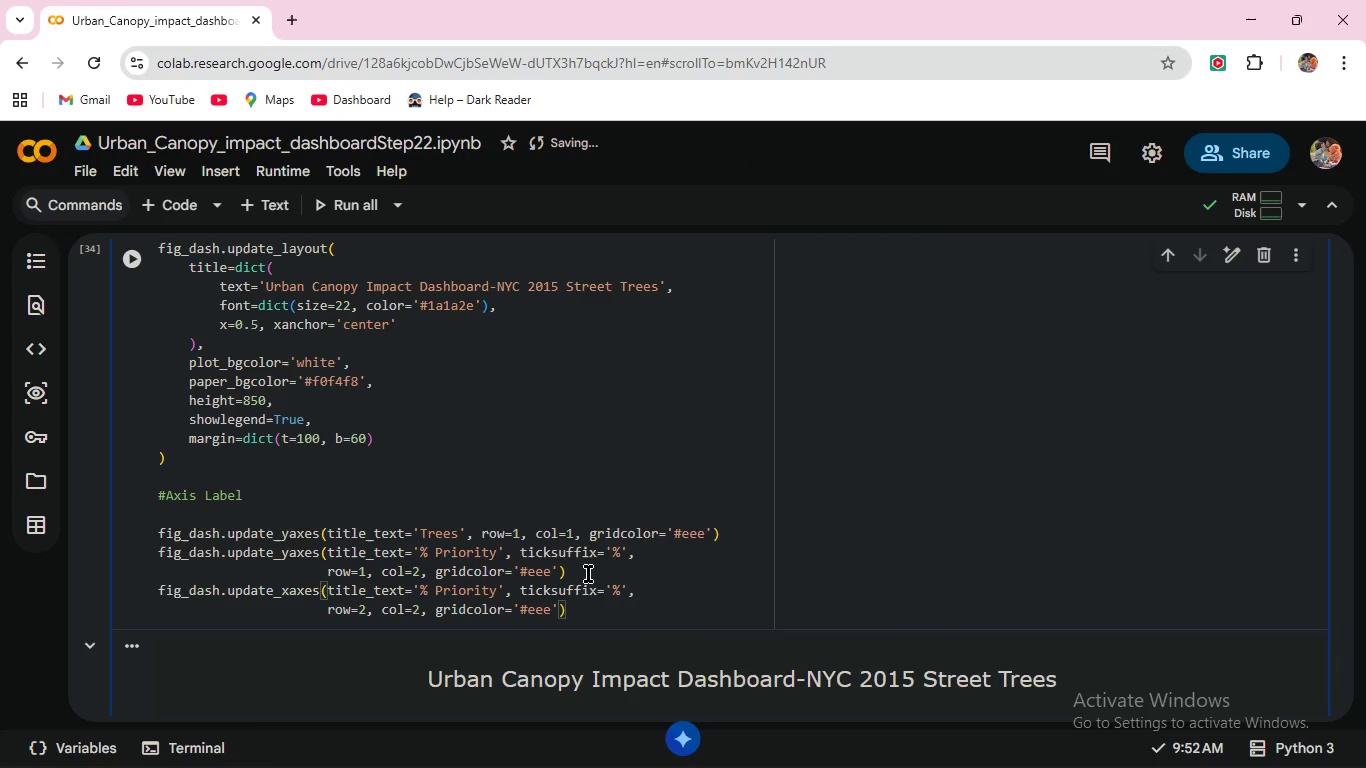 
key(ArrowRight)
 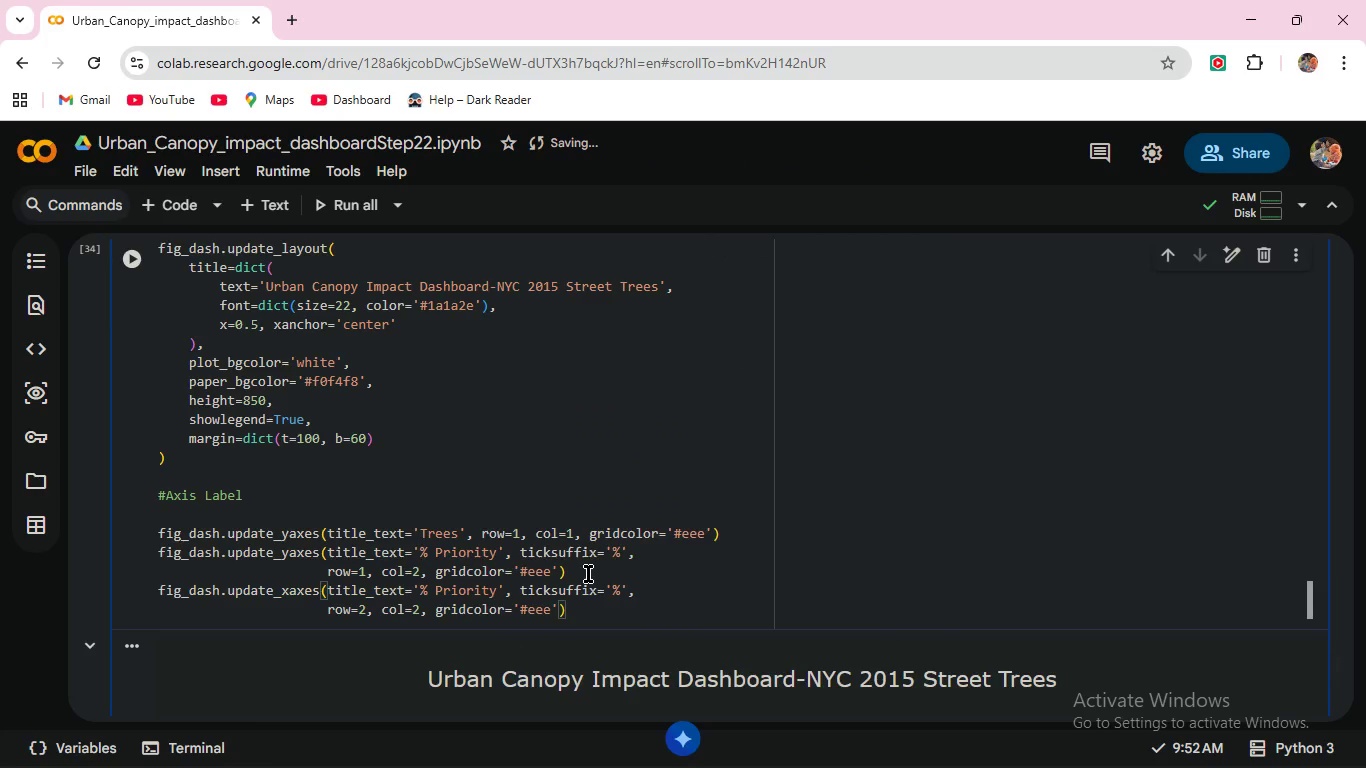 
key(ArrowRight)
 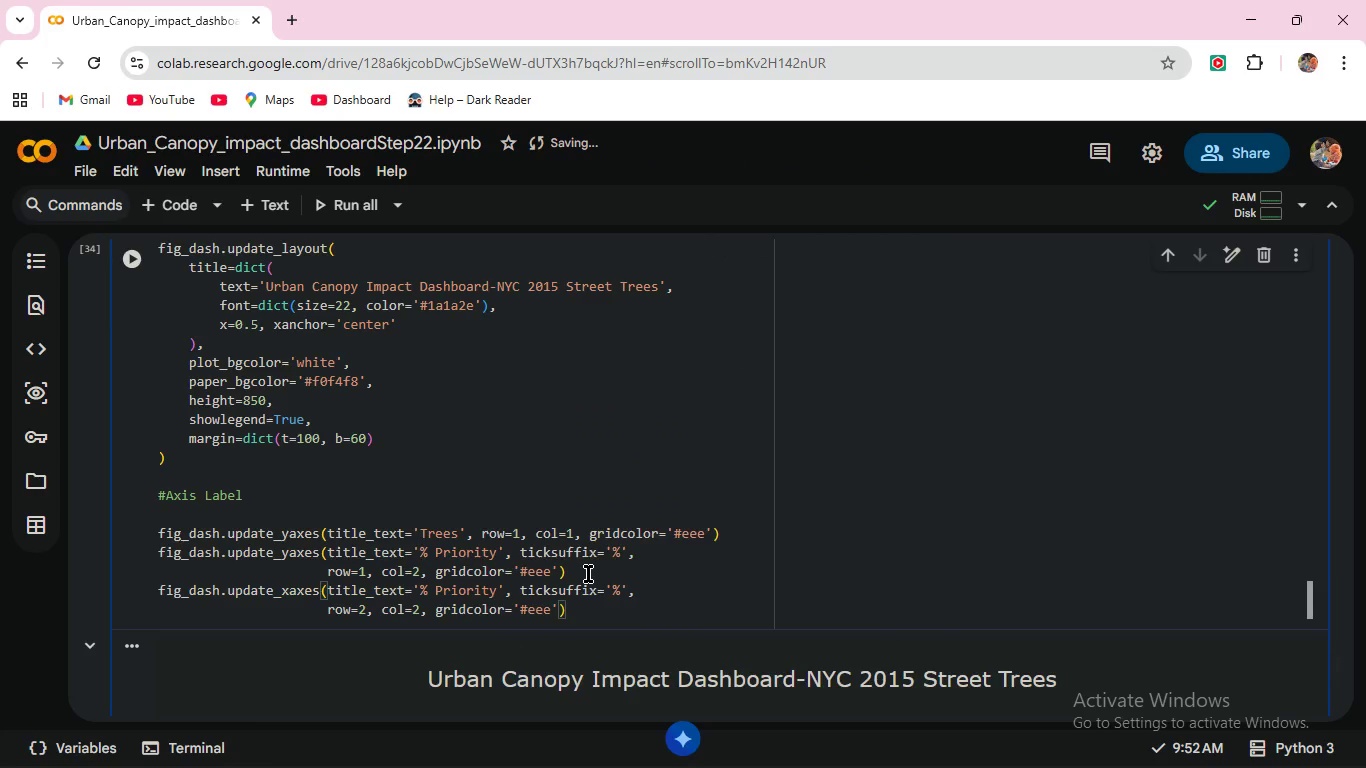 
key(Enter)
 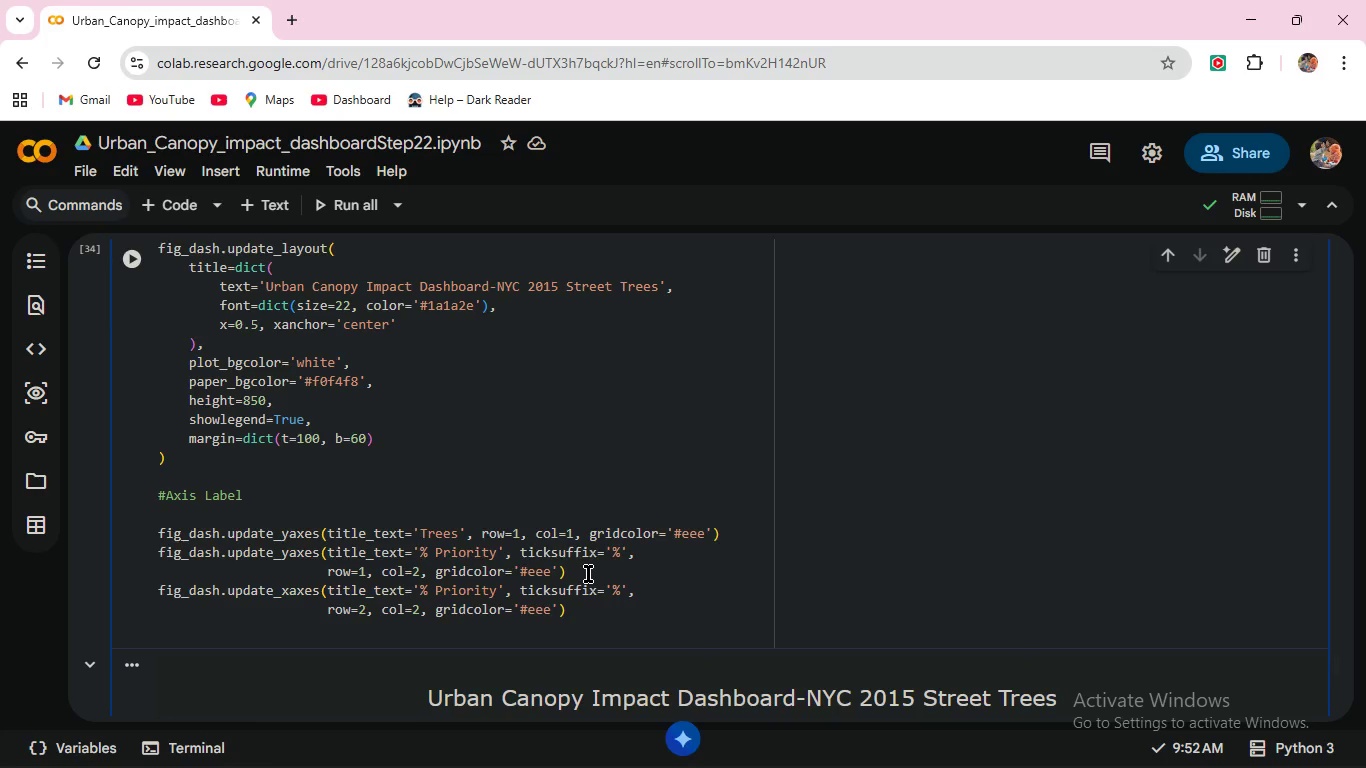 
type(fig.)
key(Backspace)
type(_dash.show()
 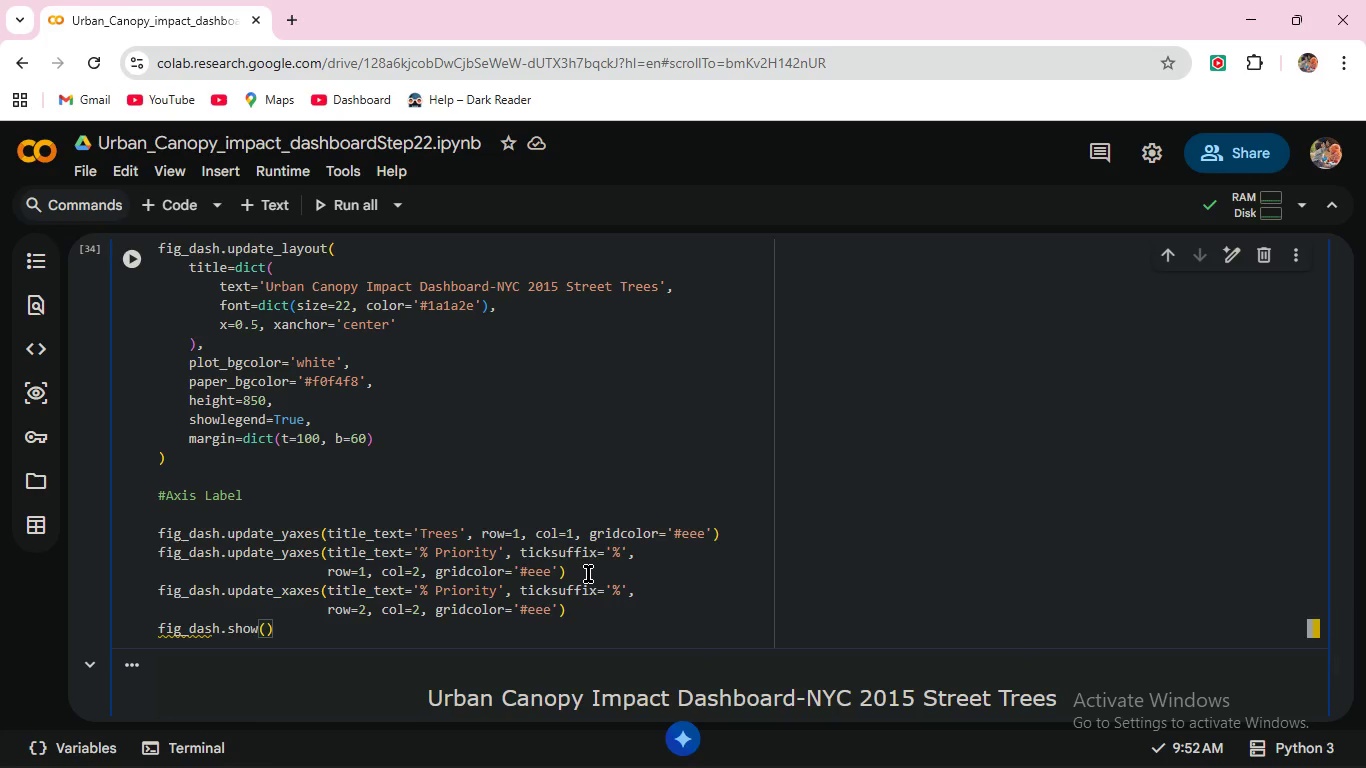 
left_click([135, 254])
 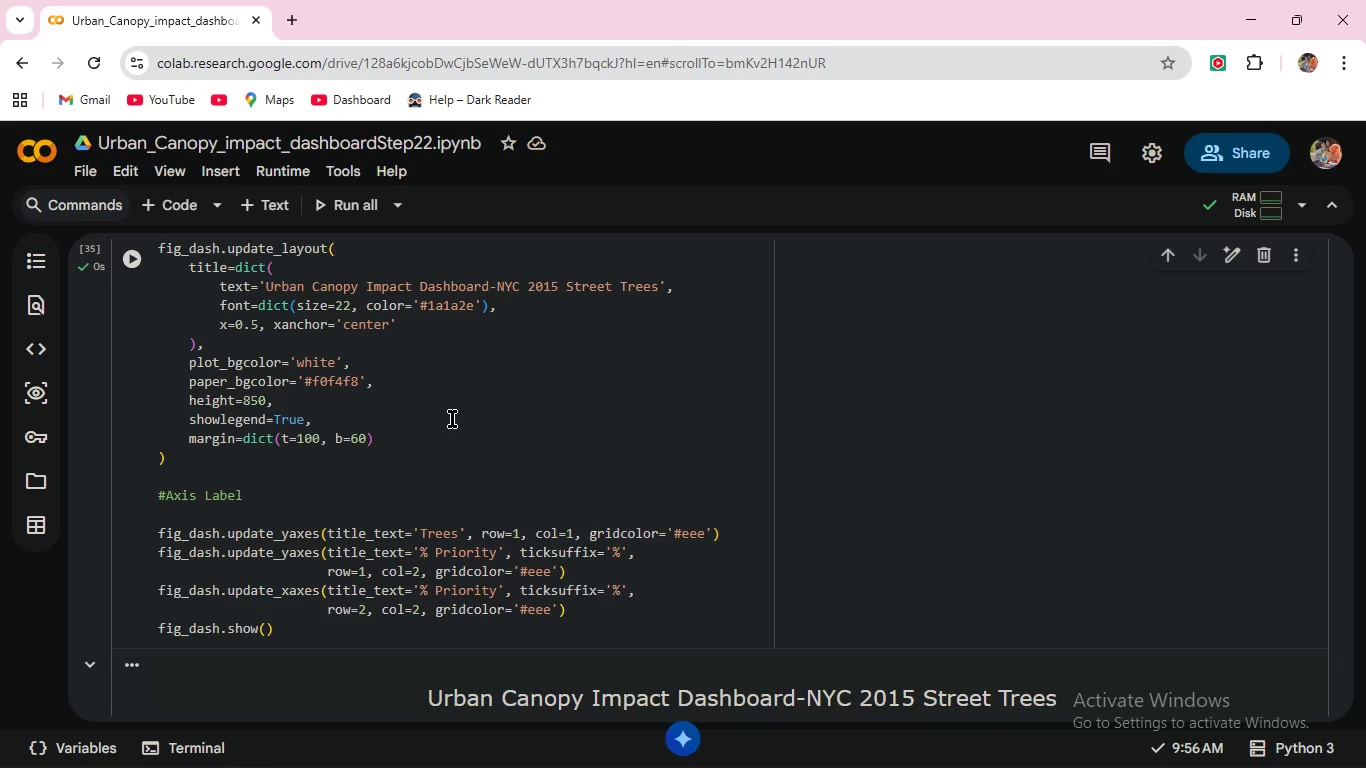 
scroll: coordinate [452, 419], scroll_direction: down, amount: 5.0
 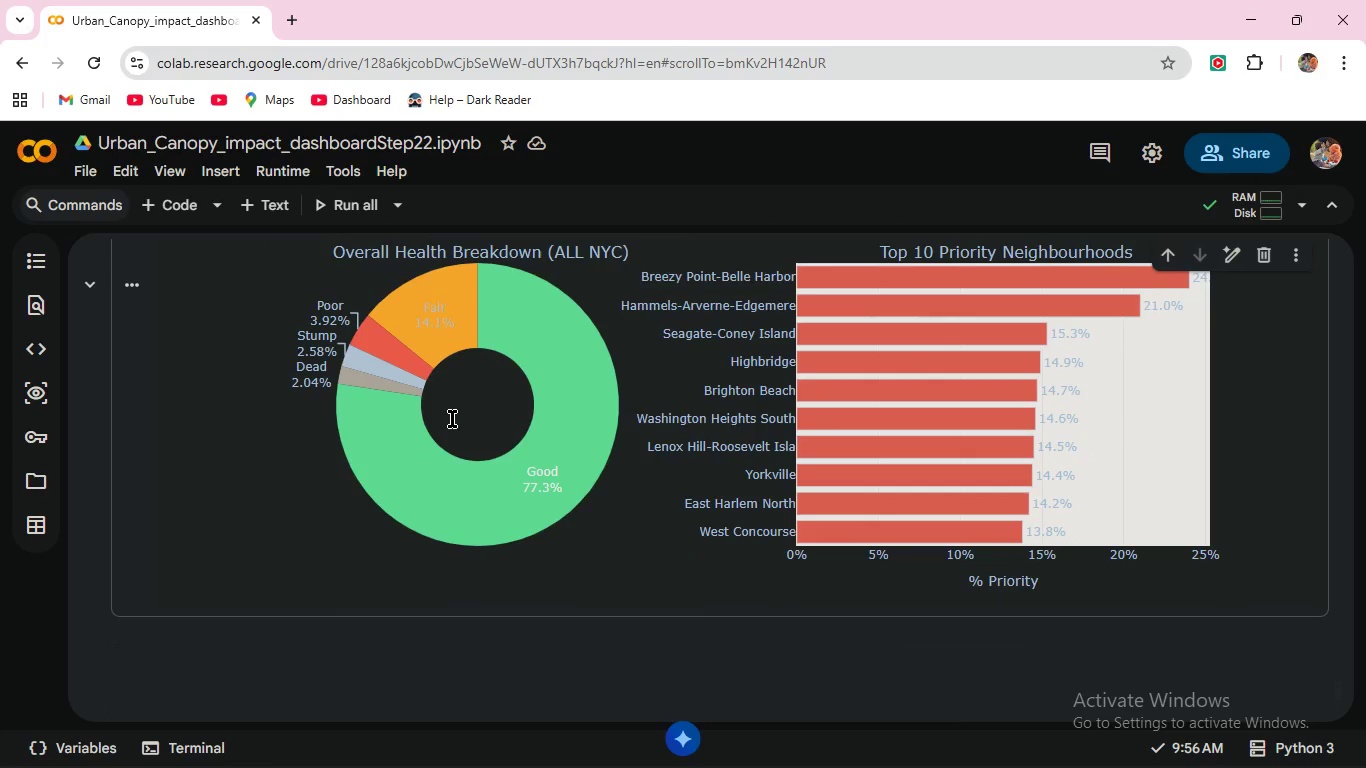 
scroll: coordinate [616, 421], scroll_direction: up, amount: 5.0
 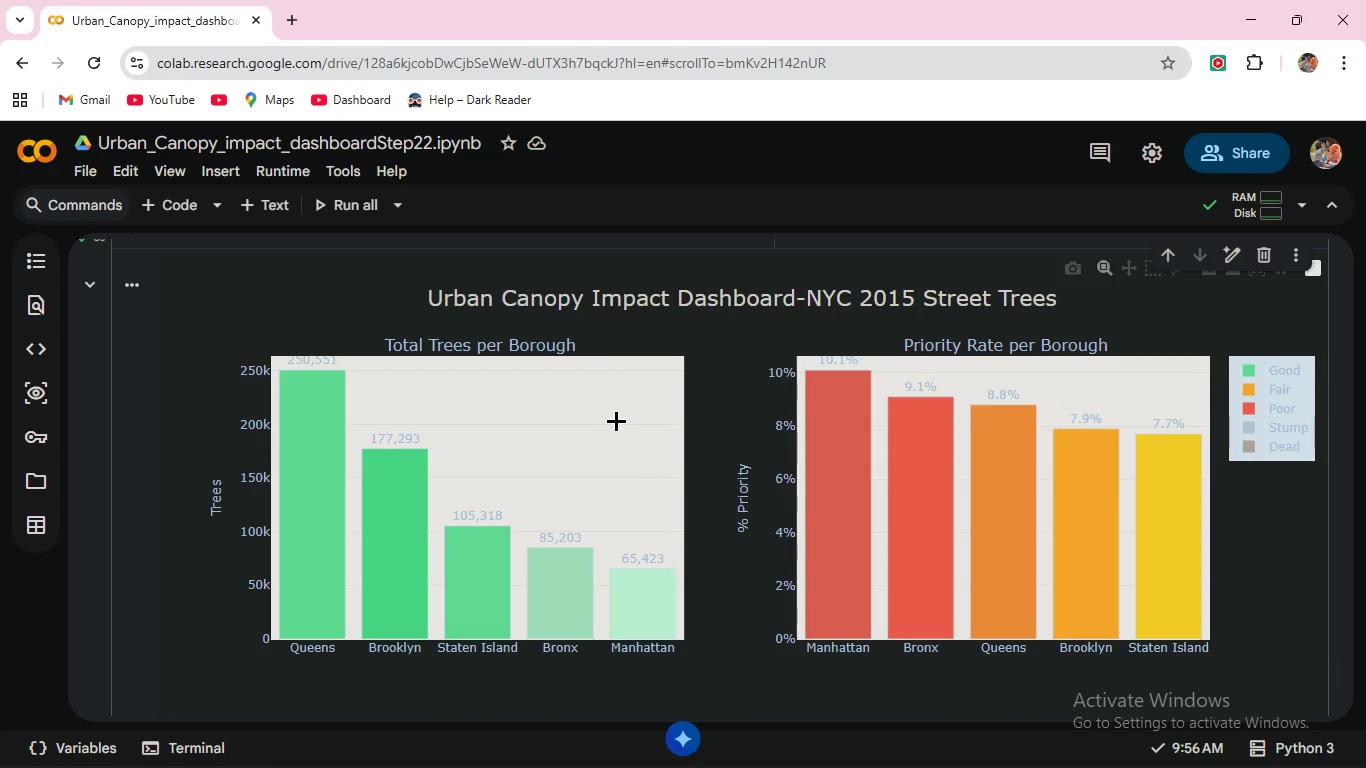 
wait(7.46)
 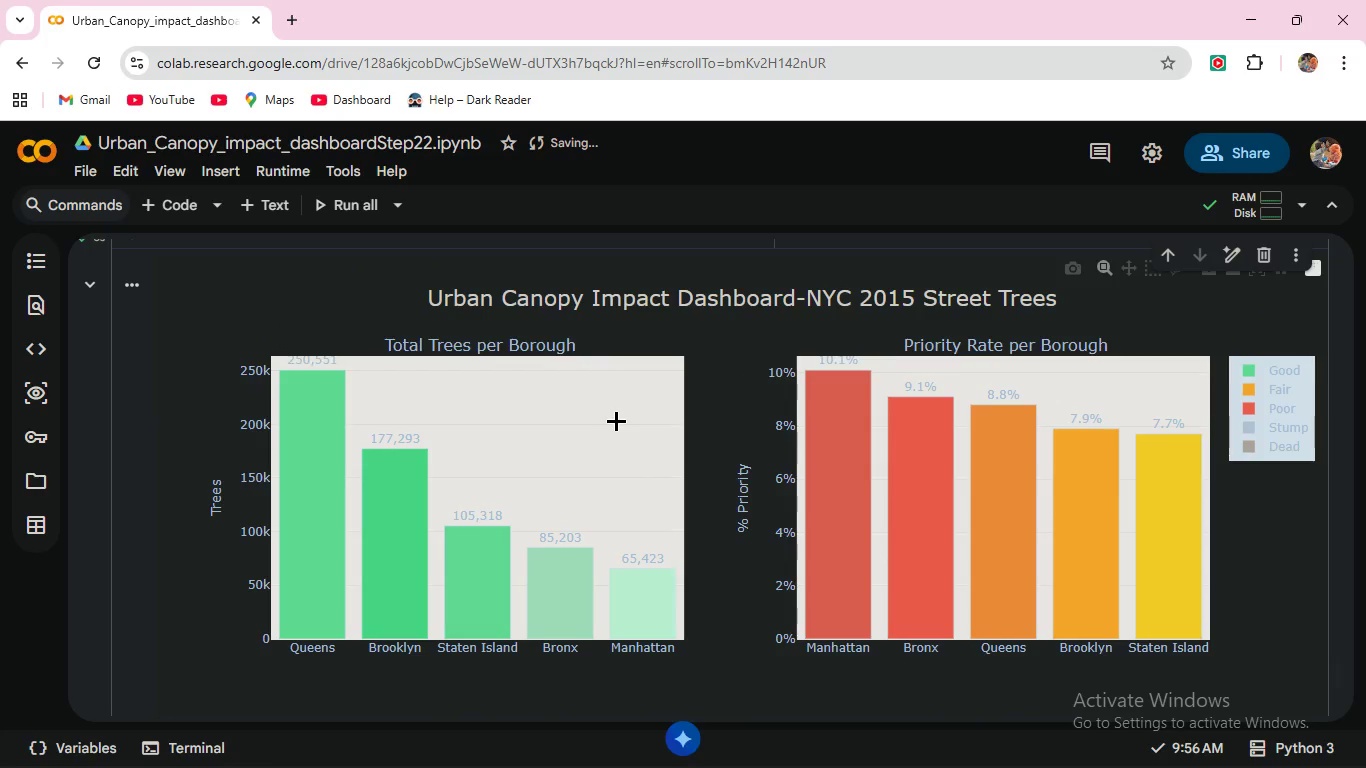 
scroll: coordinate [771, 455], scroll_direction: down, amount: 10.0
 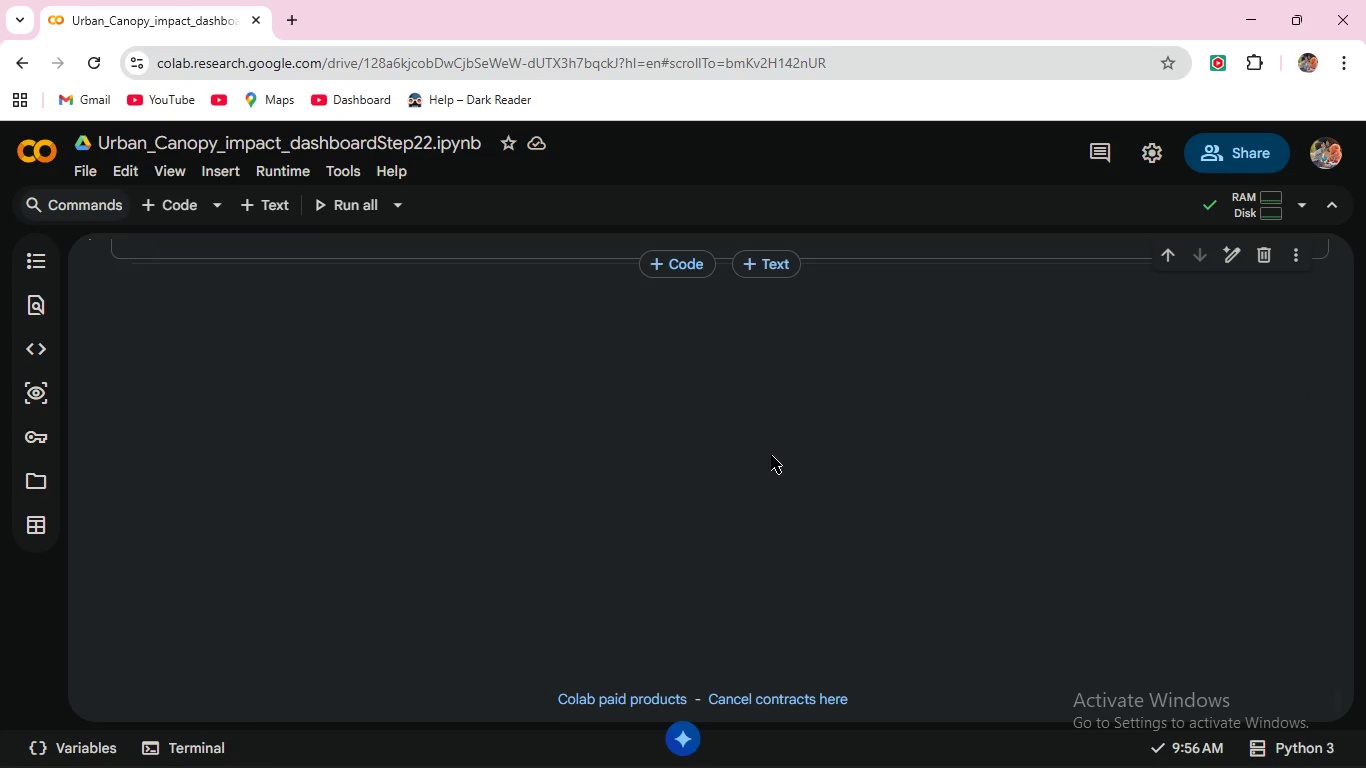 
scroll: coordinate [771, 455], scroll_direction: up, amount: 4.0
 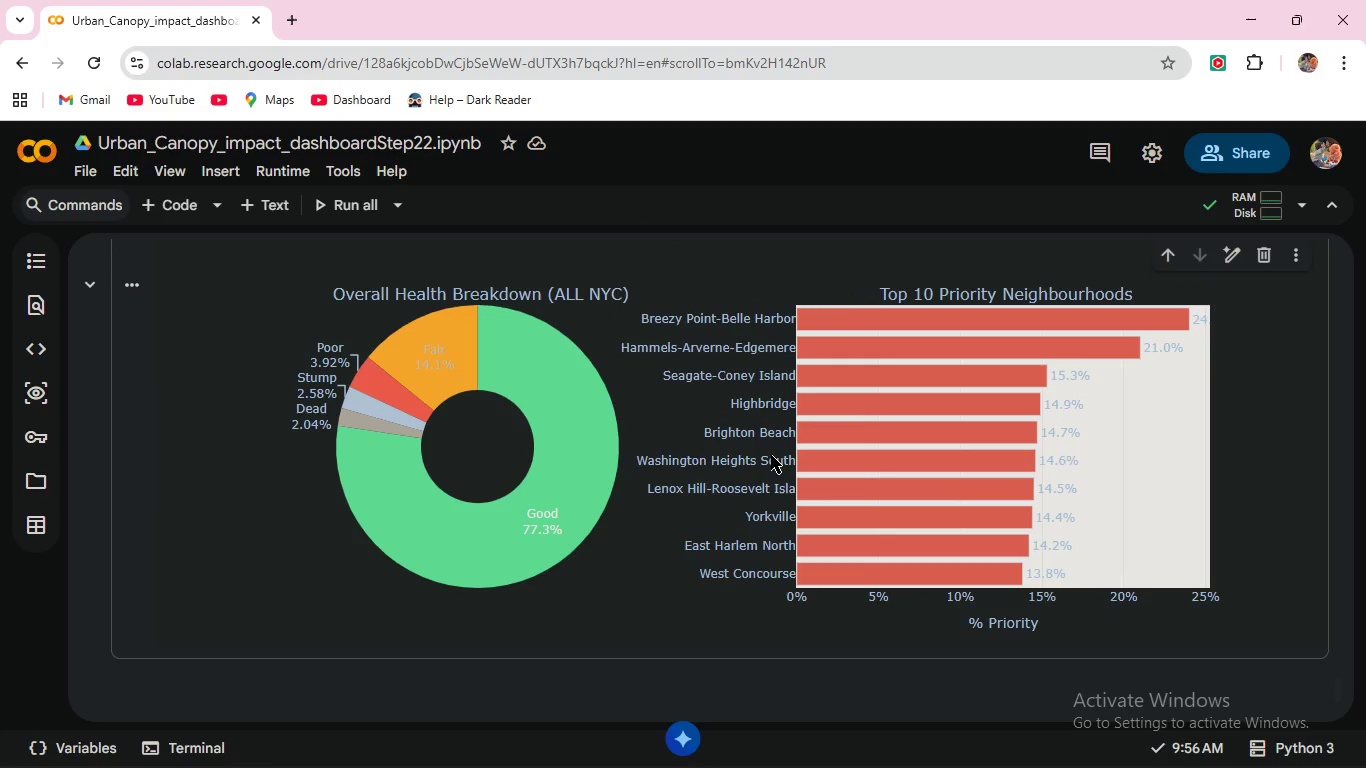 
scroll: coordinate [771, 455], scroll_direction: down, amount: 4.0
 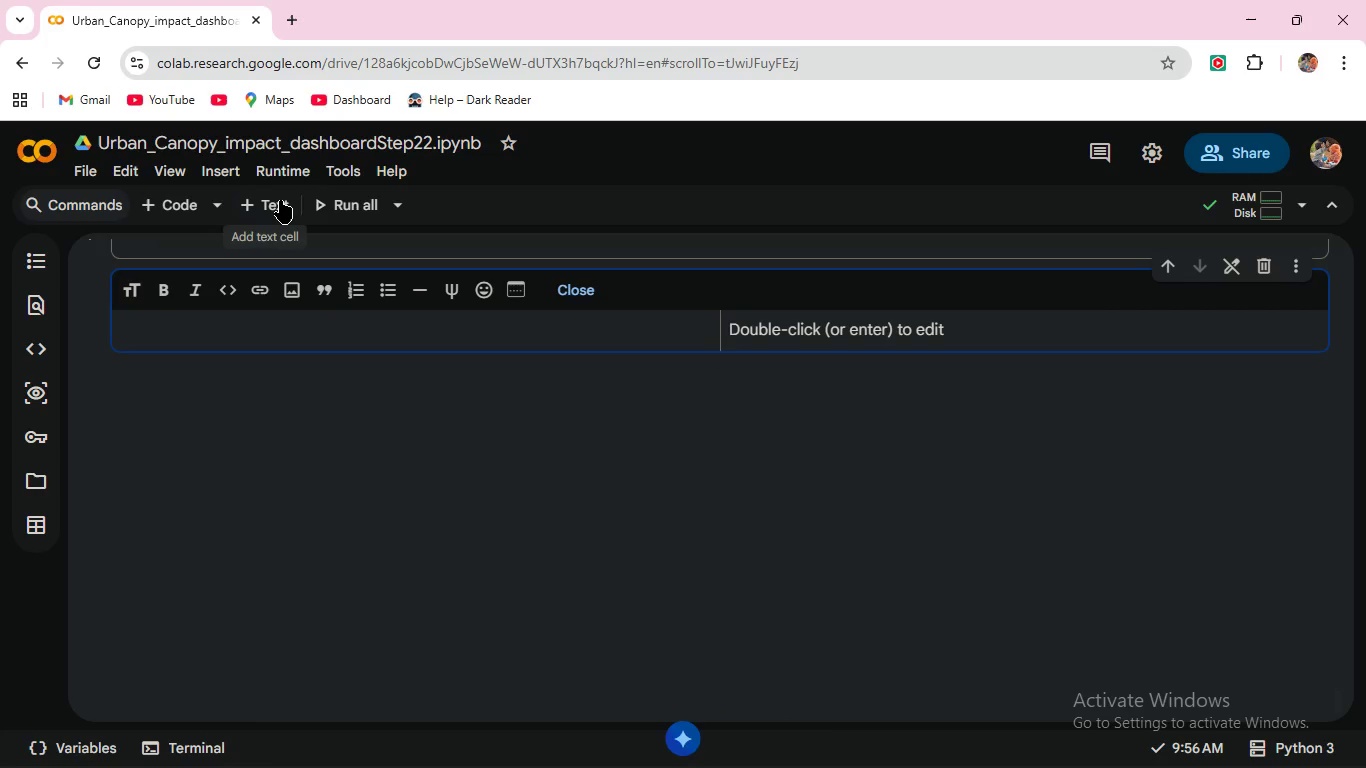 
wait(6.45)
 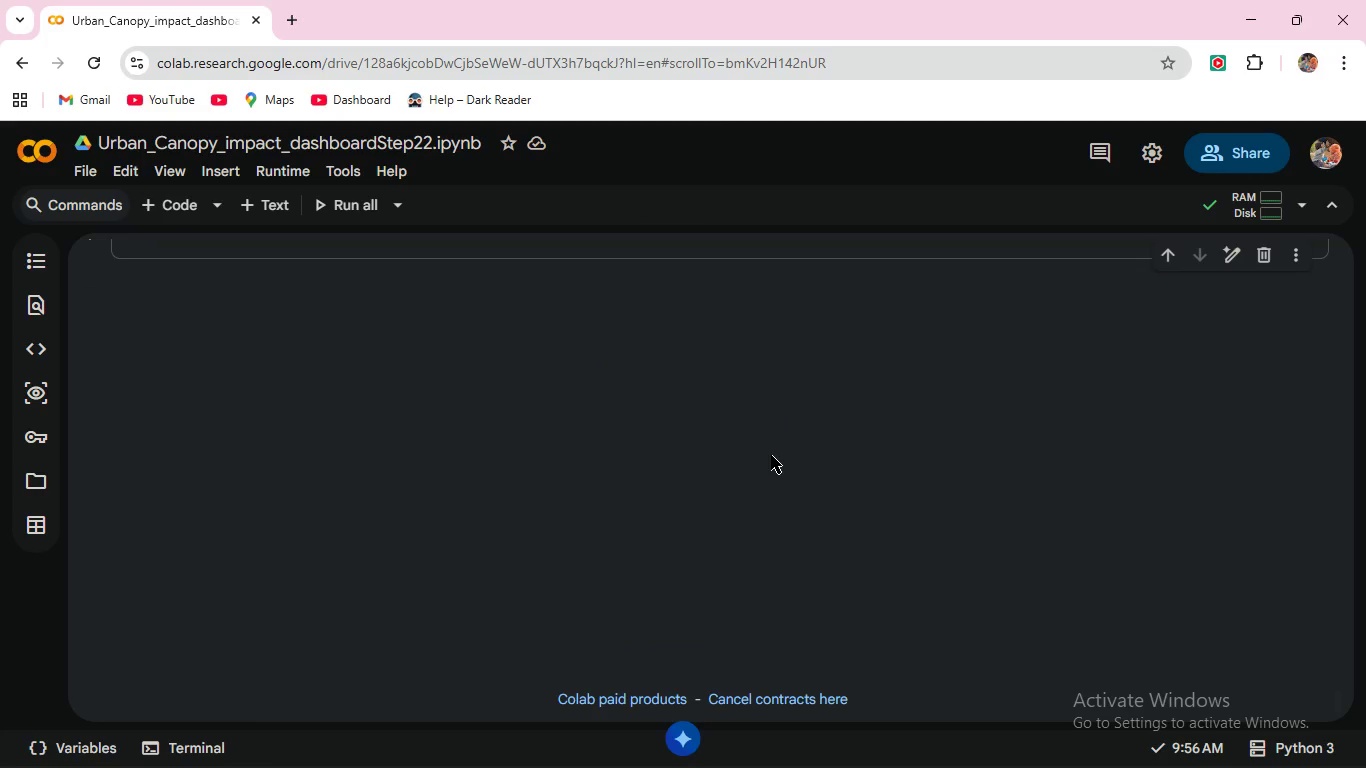 
type(@)
key(Backspace)
type(# Step12)
key(Backspace)
key(Backspace)
type( 12: )
 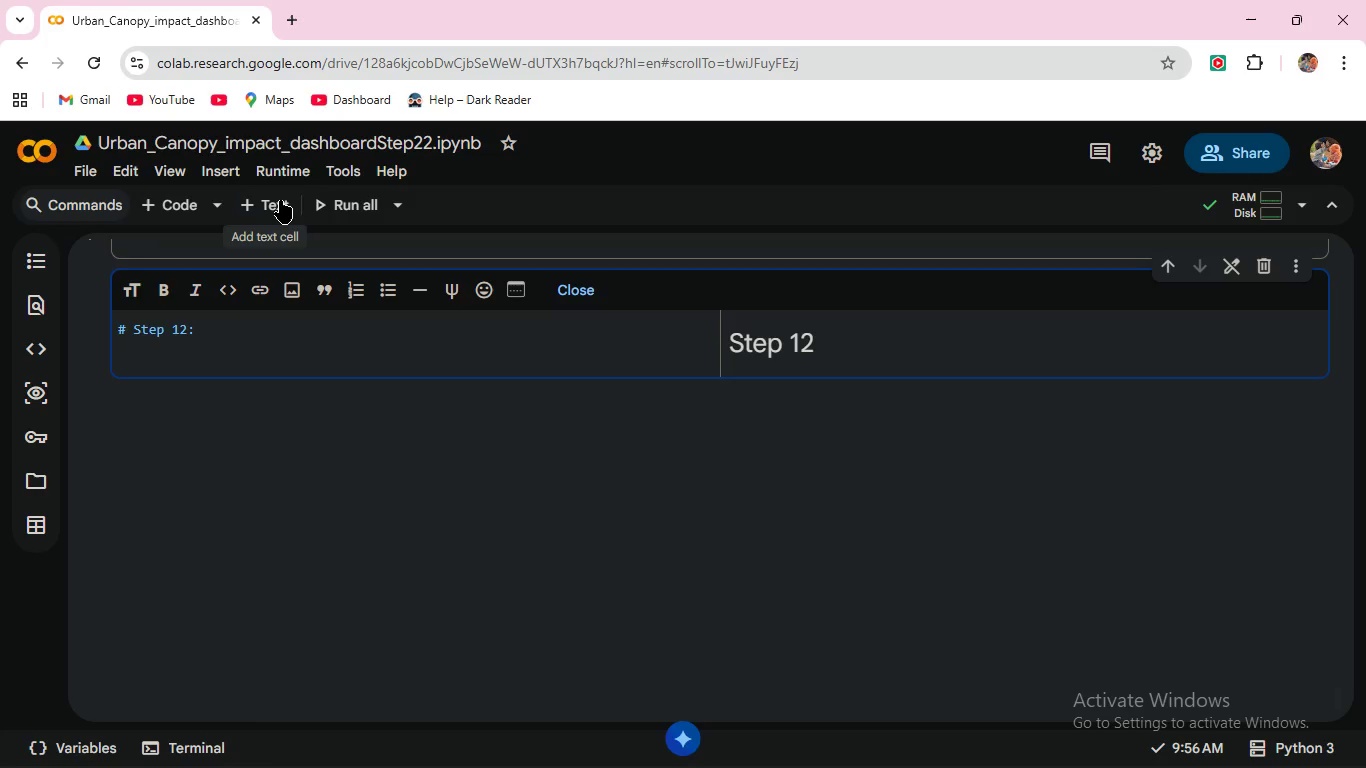 
wait(45.91)
 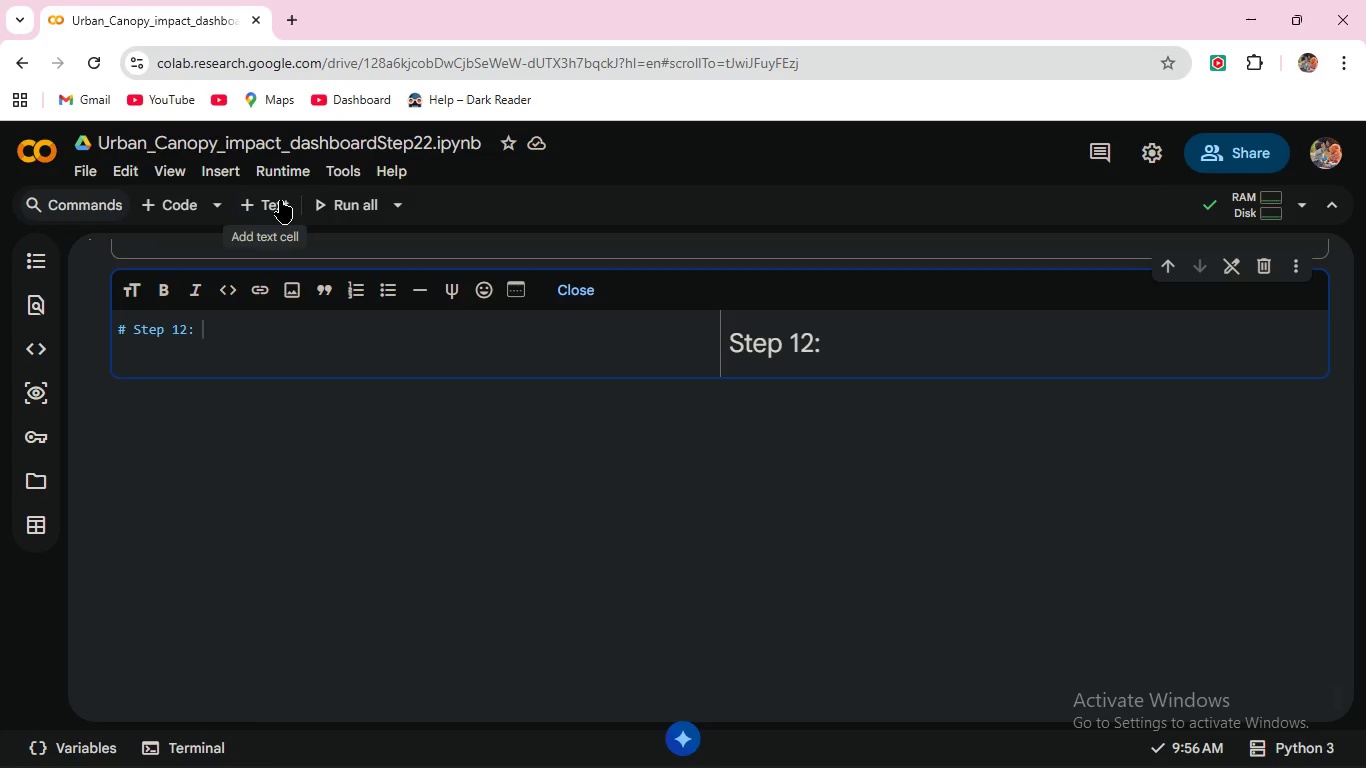 
type(Donor)
 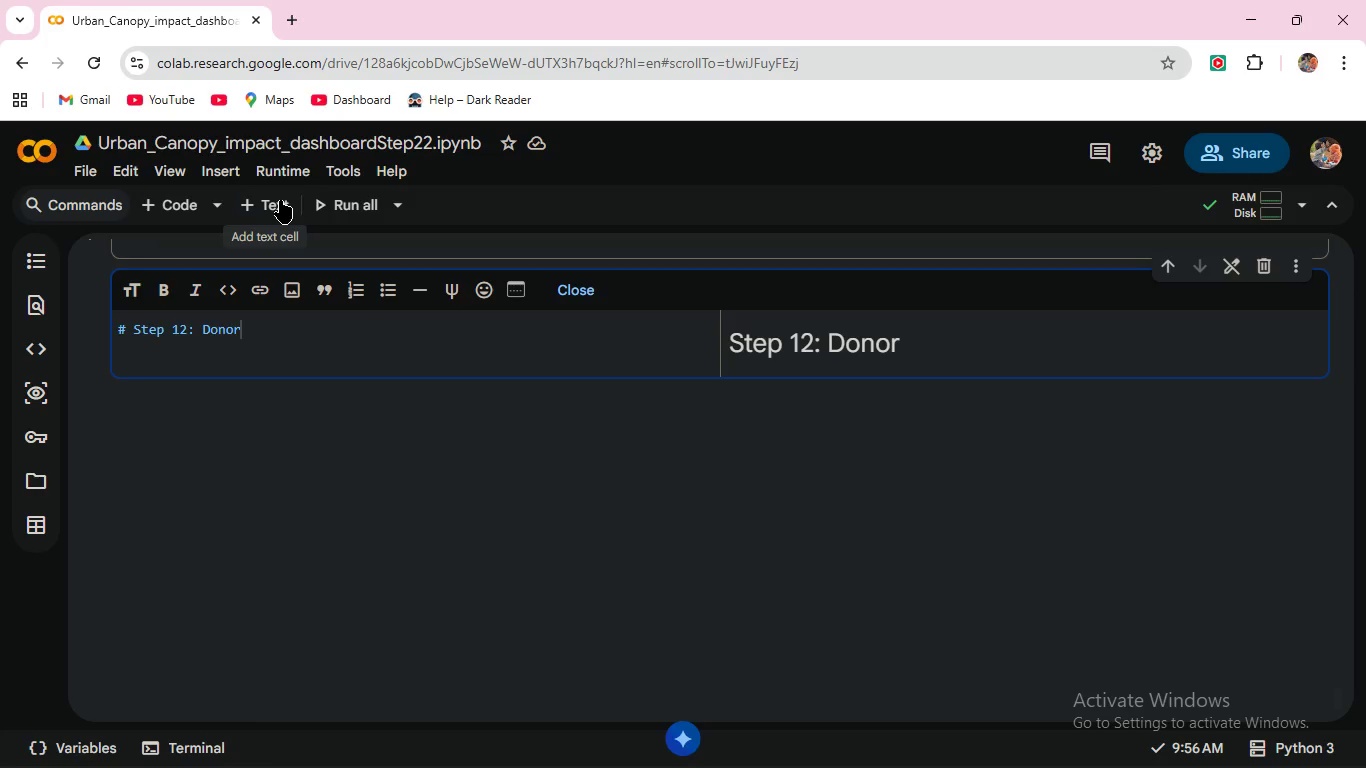 
wait(24.28)
 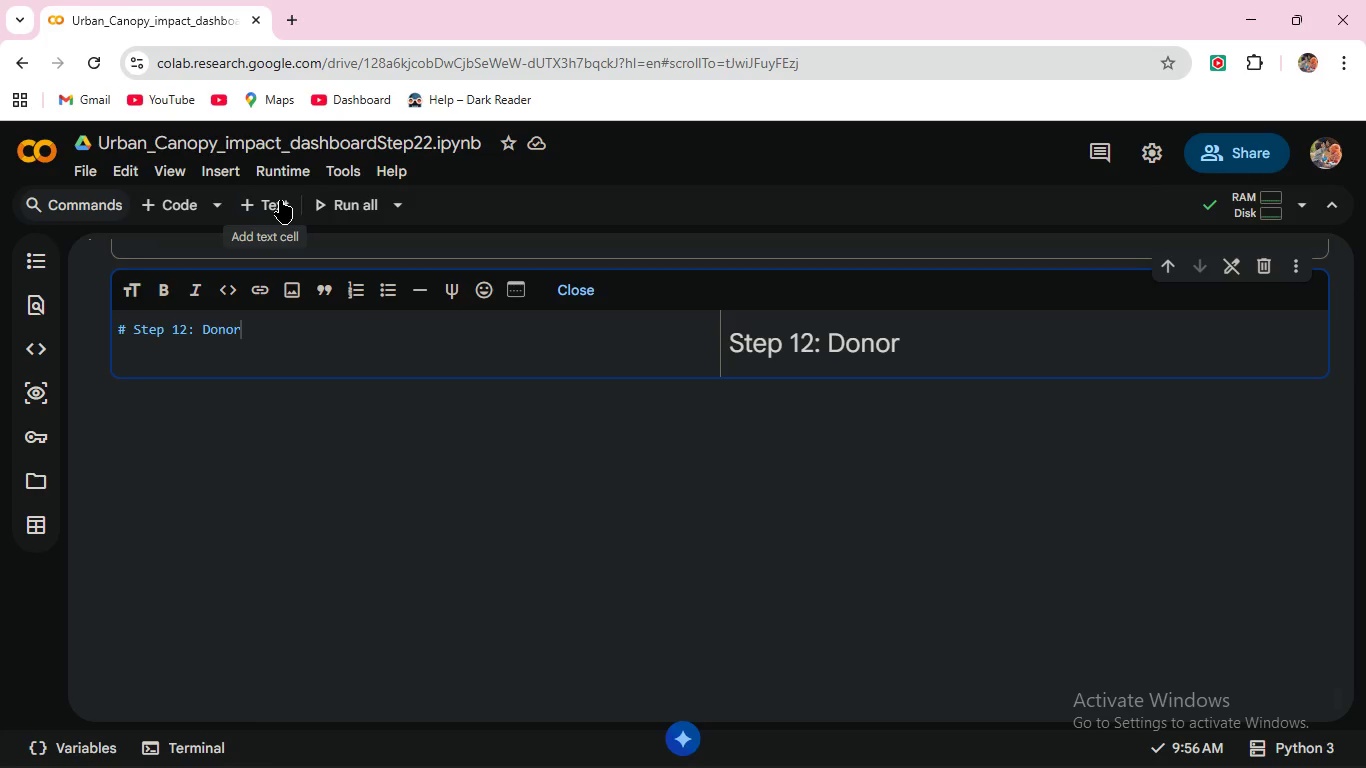 
type( Targeting )
 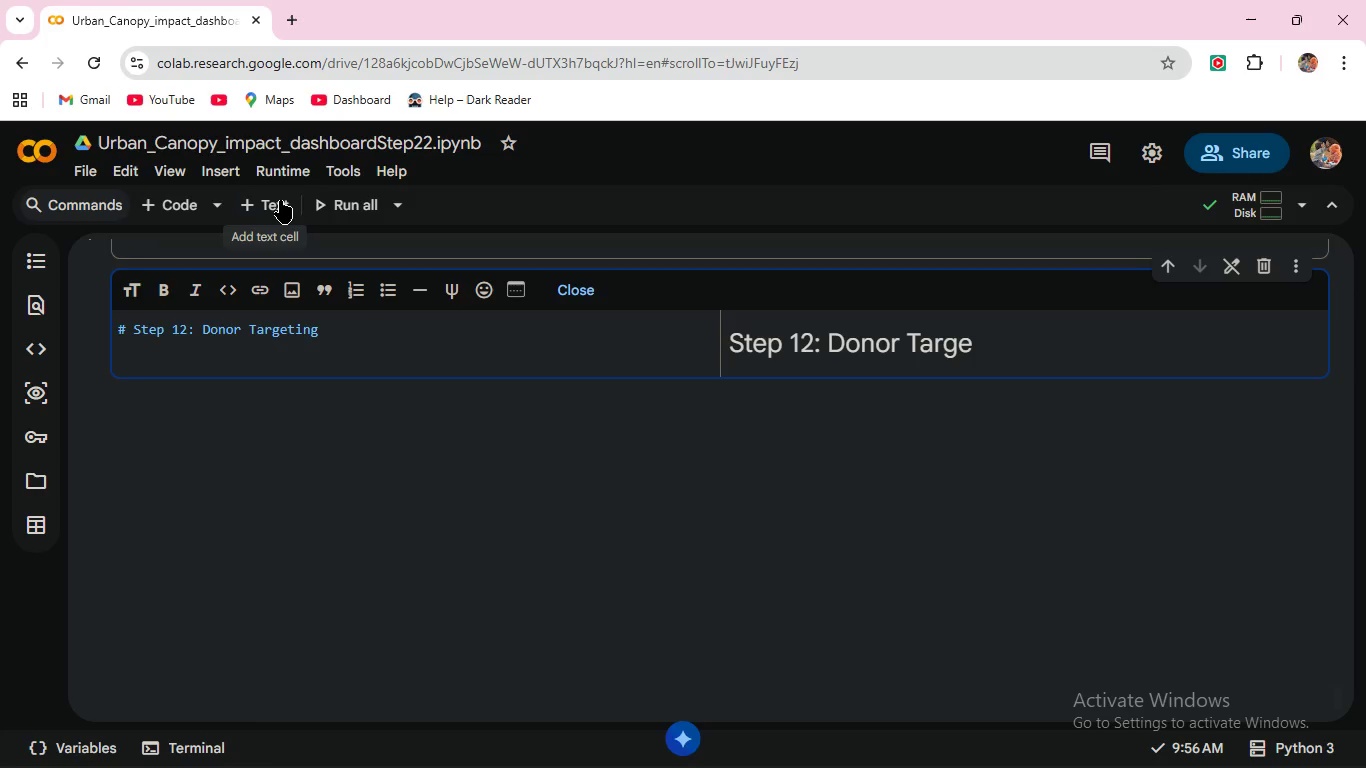 
type(Export Table )
 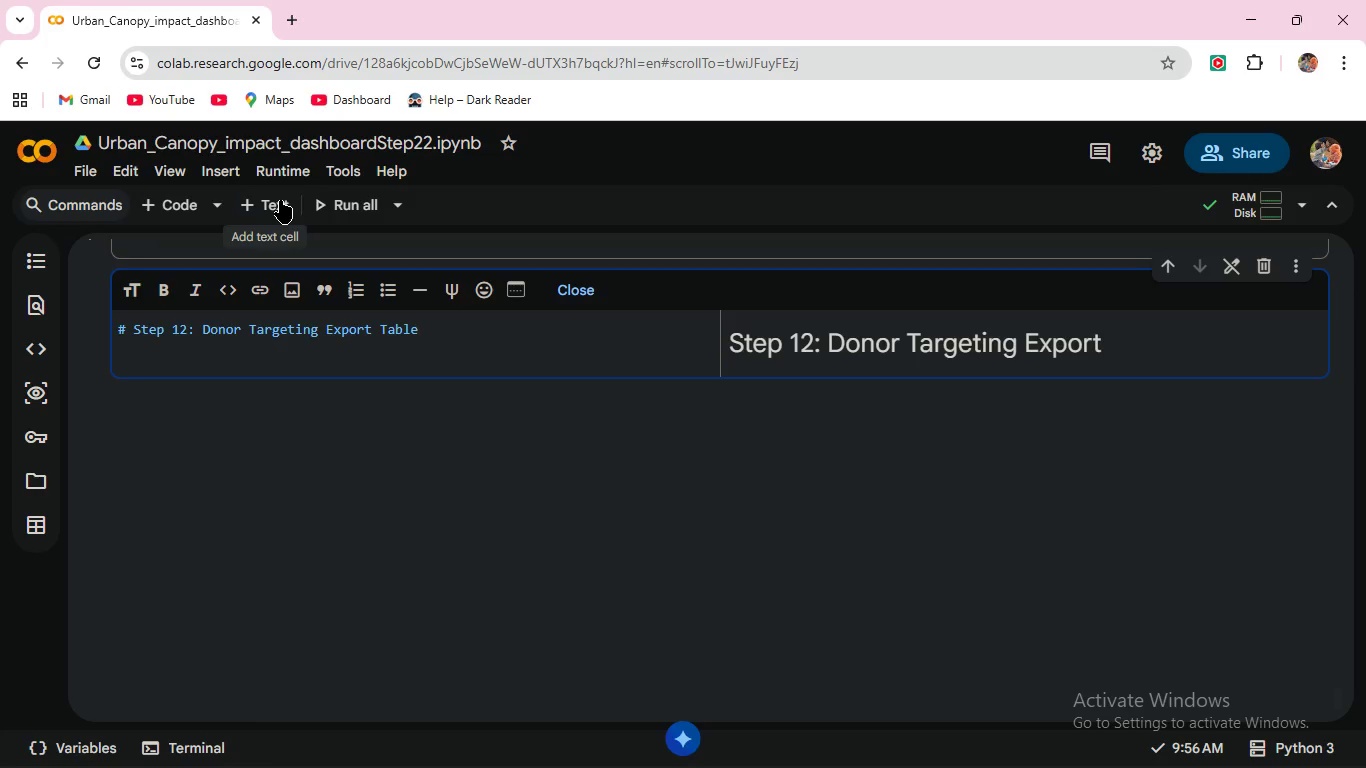 
key(Enter)
 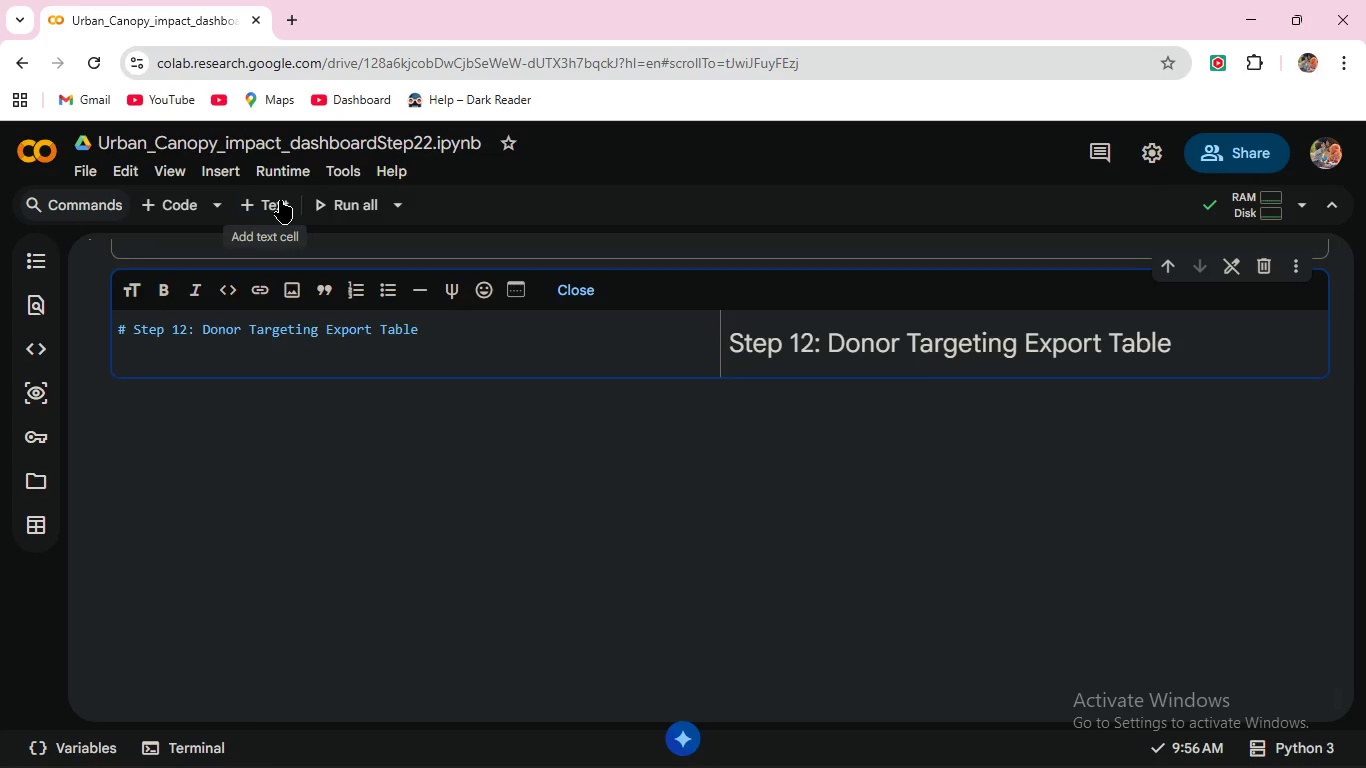 
key(Enter)
 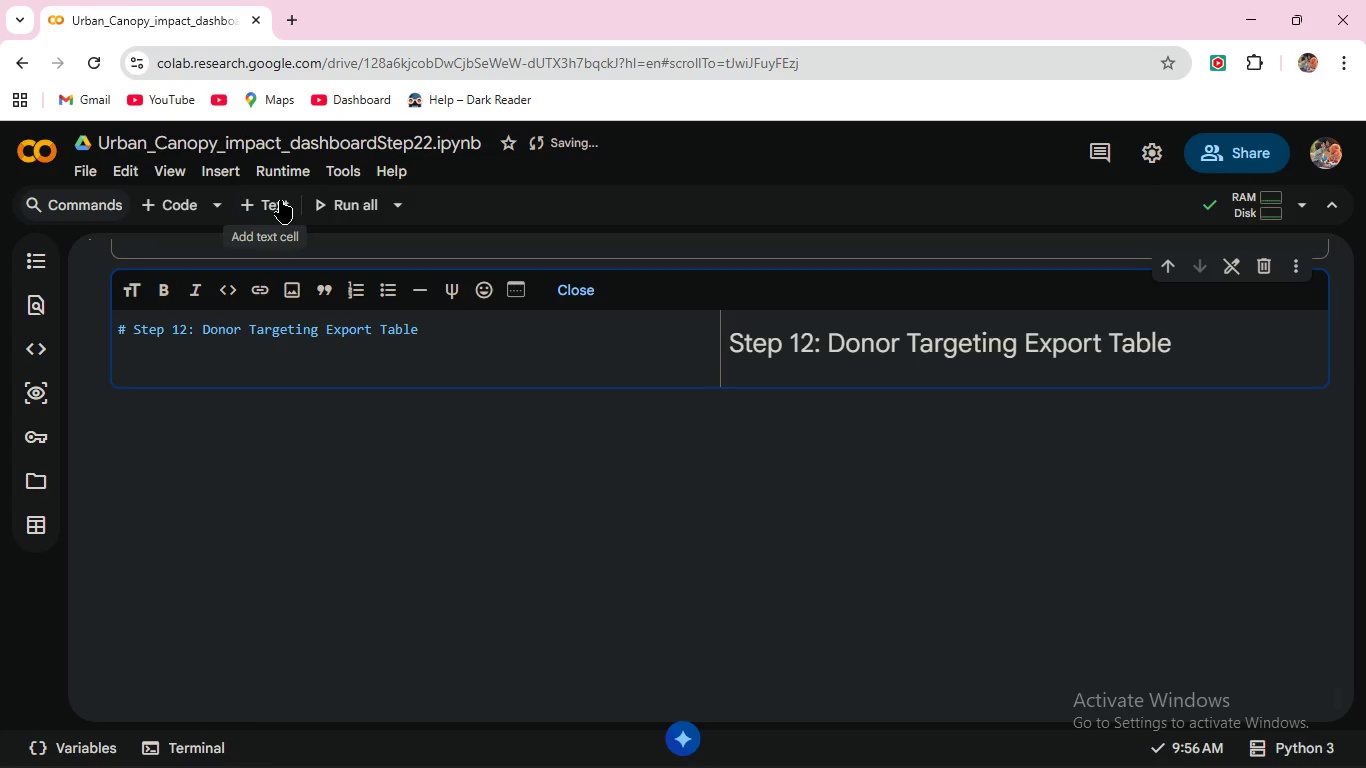 
type(Downloadable priority zone )
 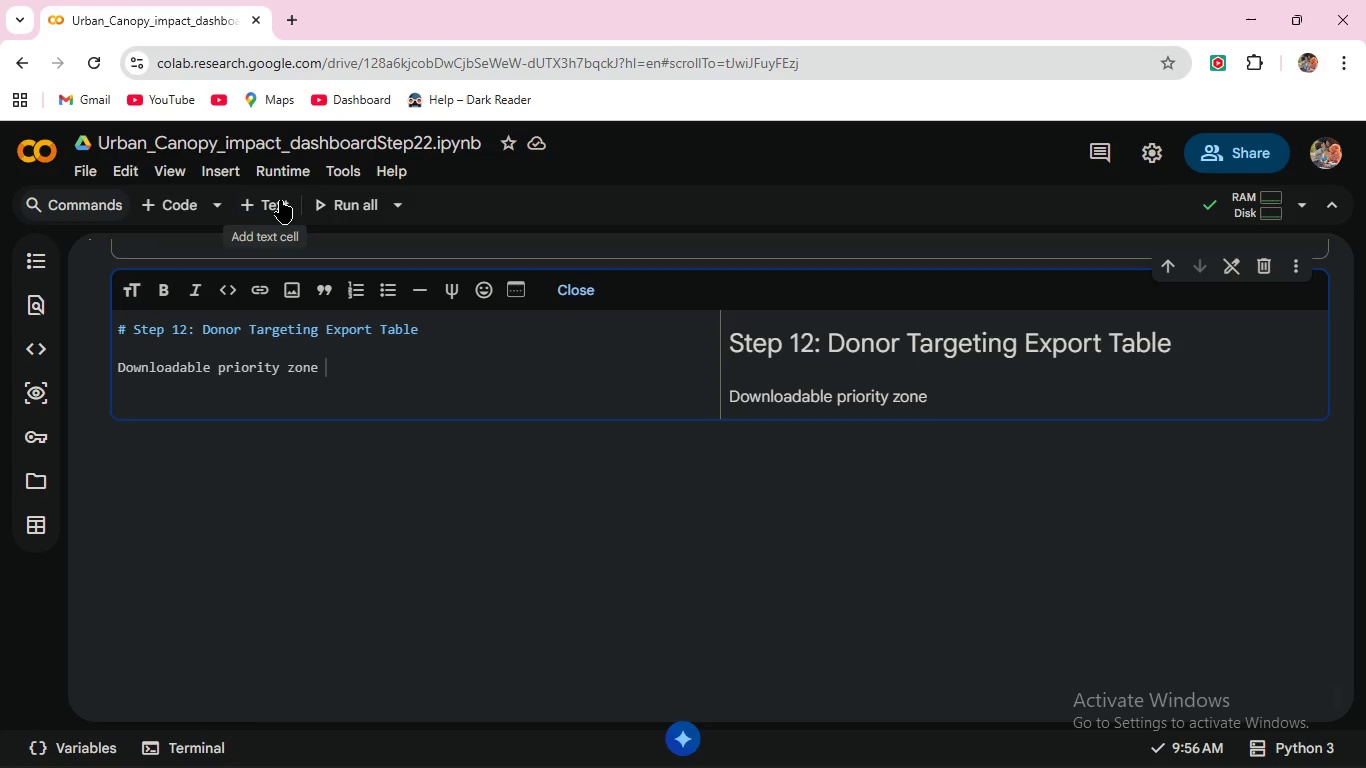 
wait(11.08)
 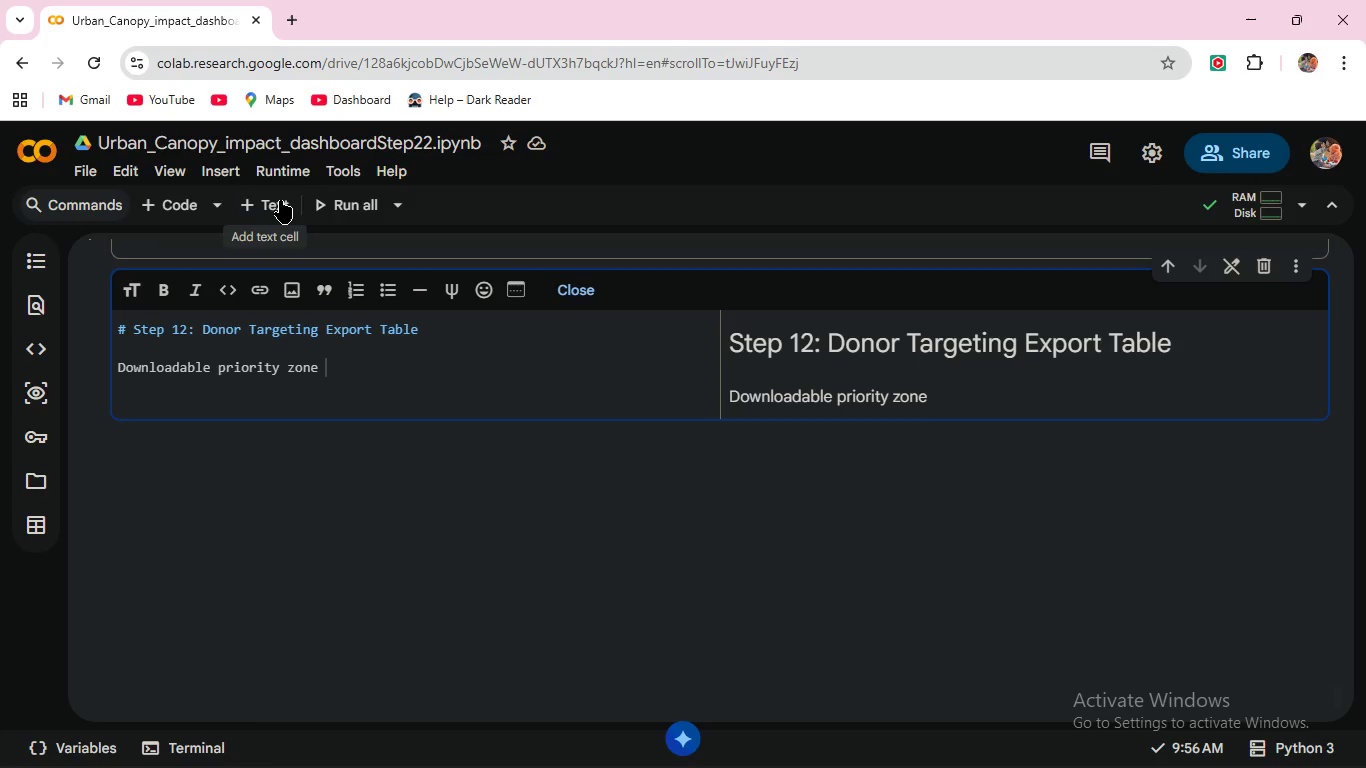 
left_click([1254, 0])